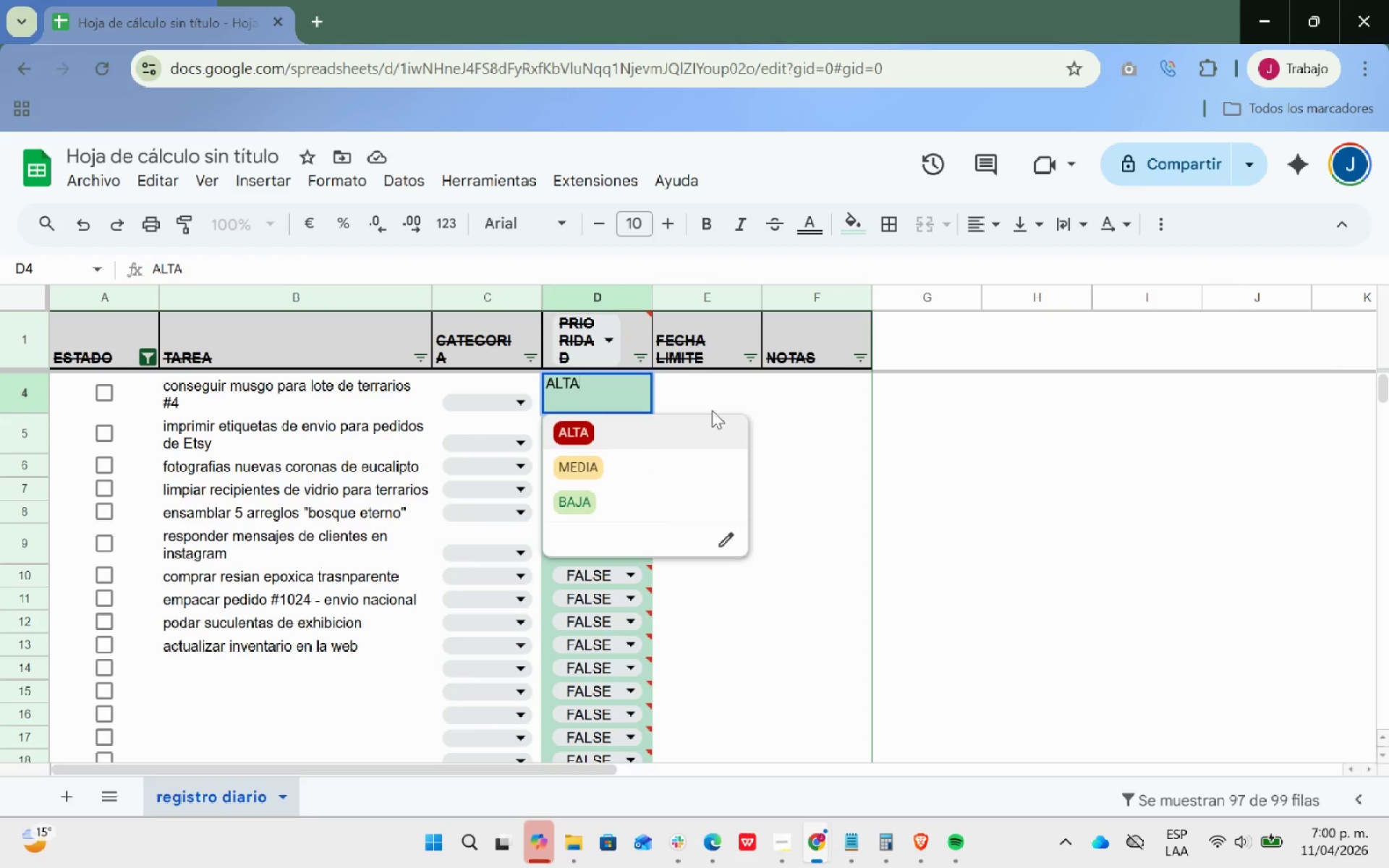 
left_click([725, 409])
 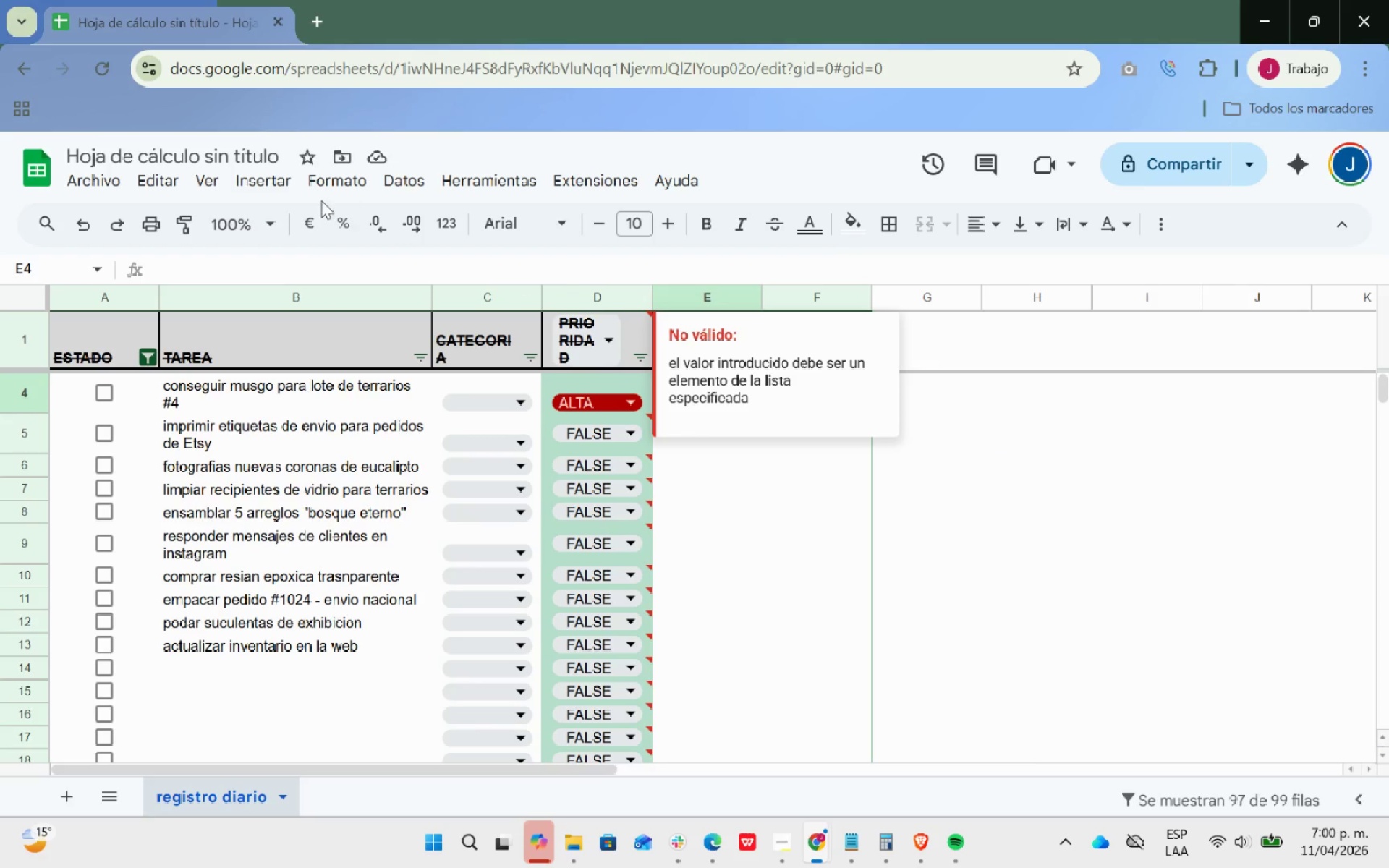 
left_click([273, 183])
 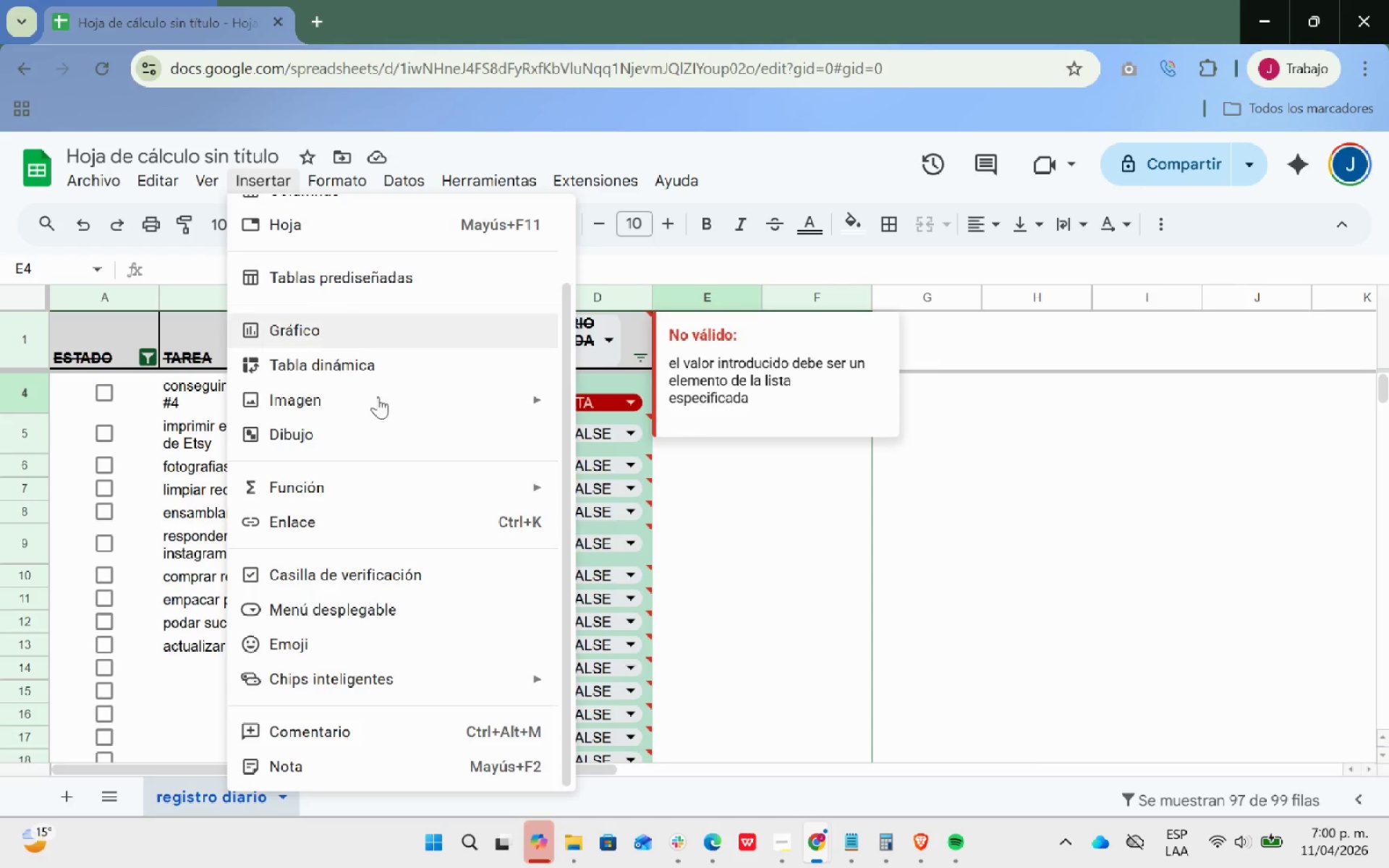 
scroll: coordinate [389, 393], scroll_direction: up, amount: 10.0
 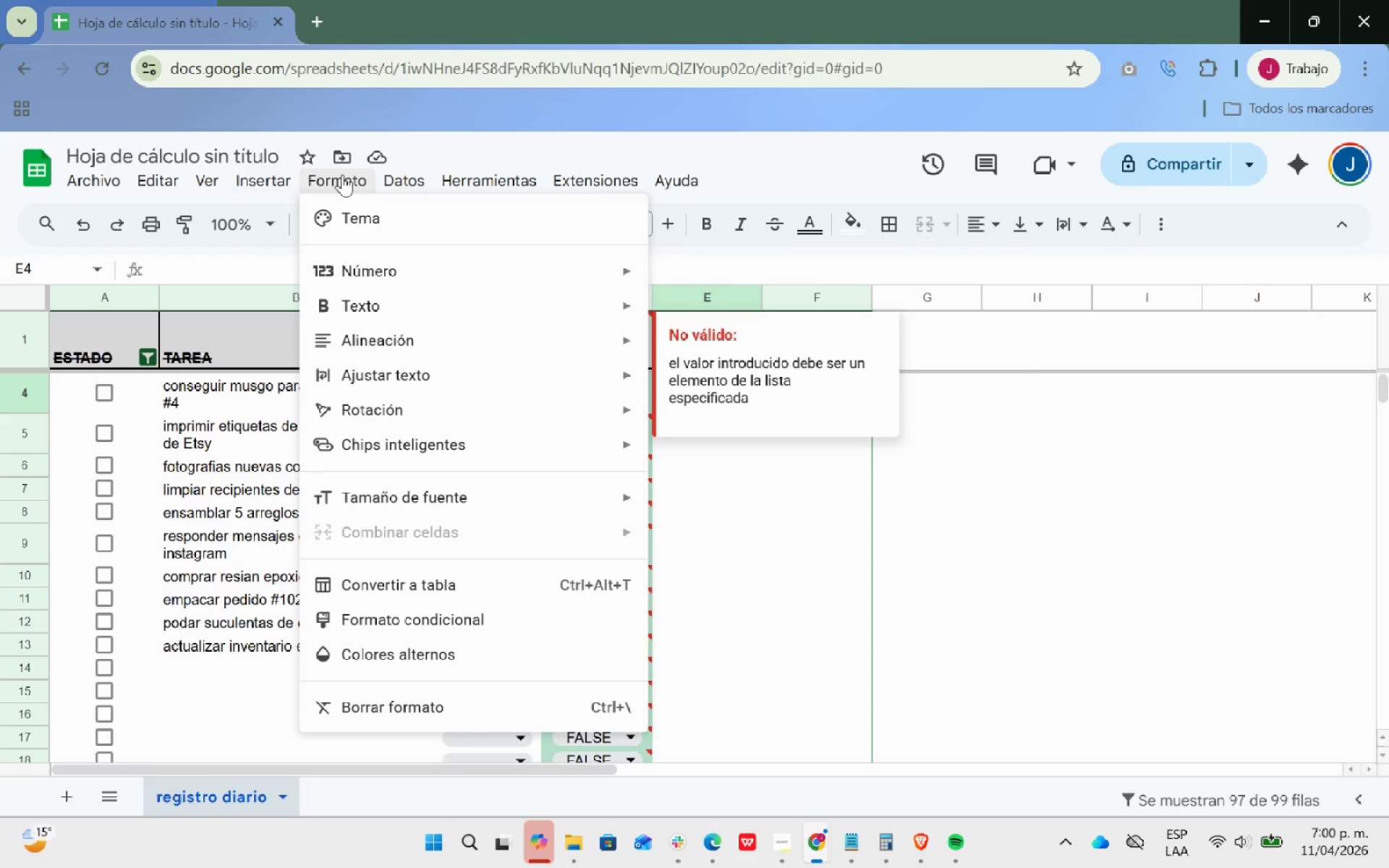 
wait(5.7)
 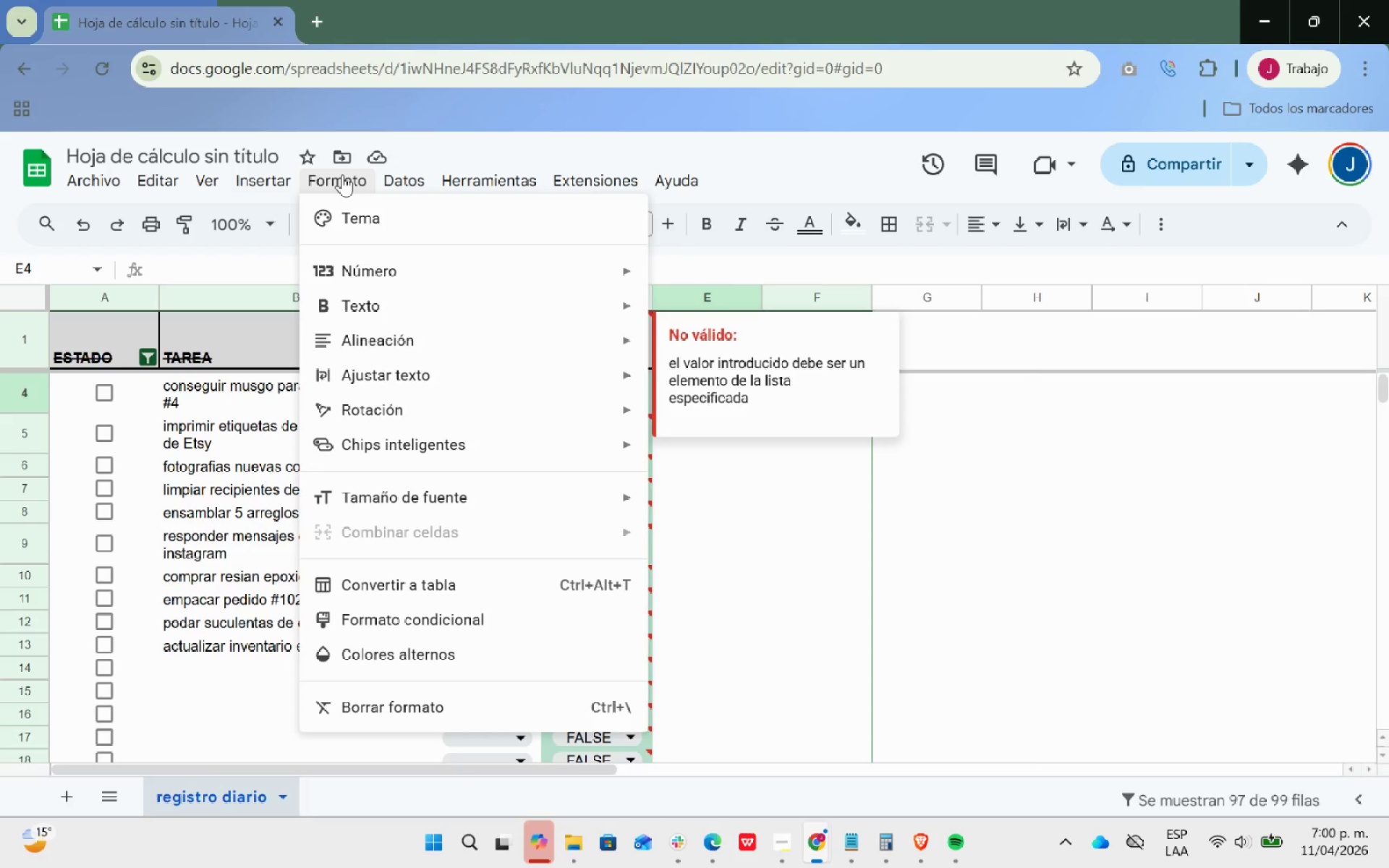 
left_click([463, 624])
 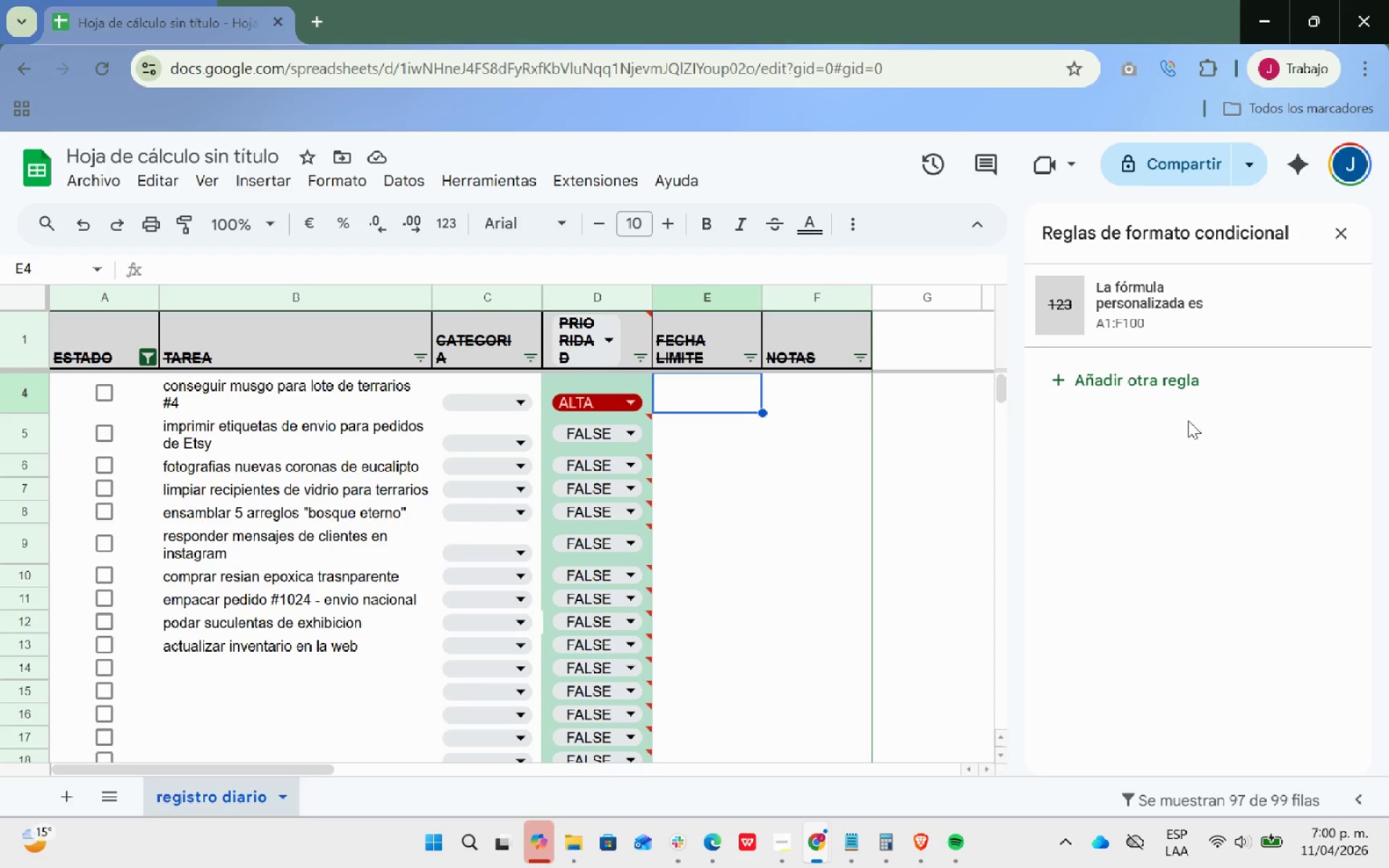 
left_click([1190, 321])
 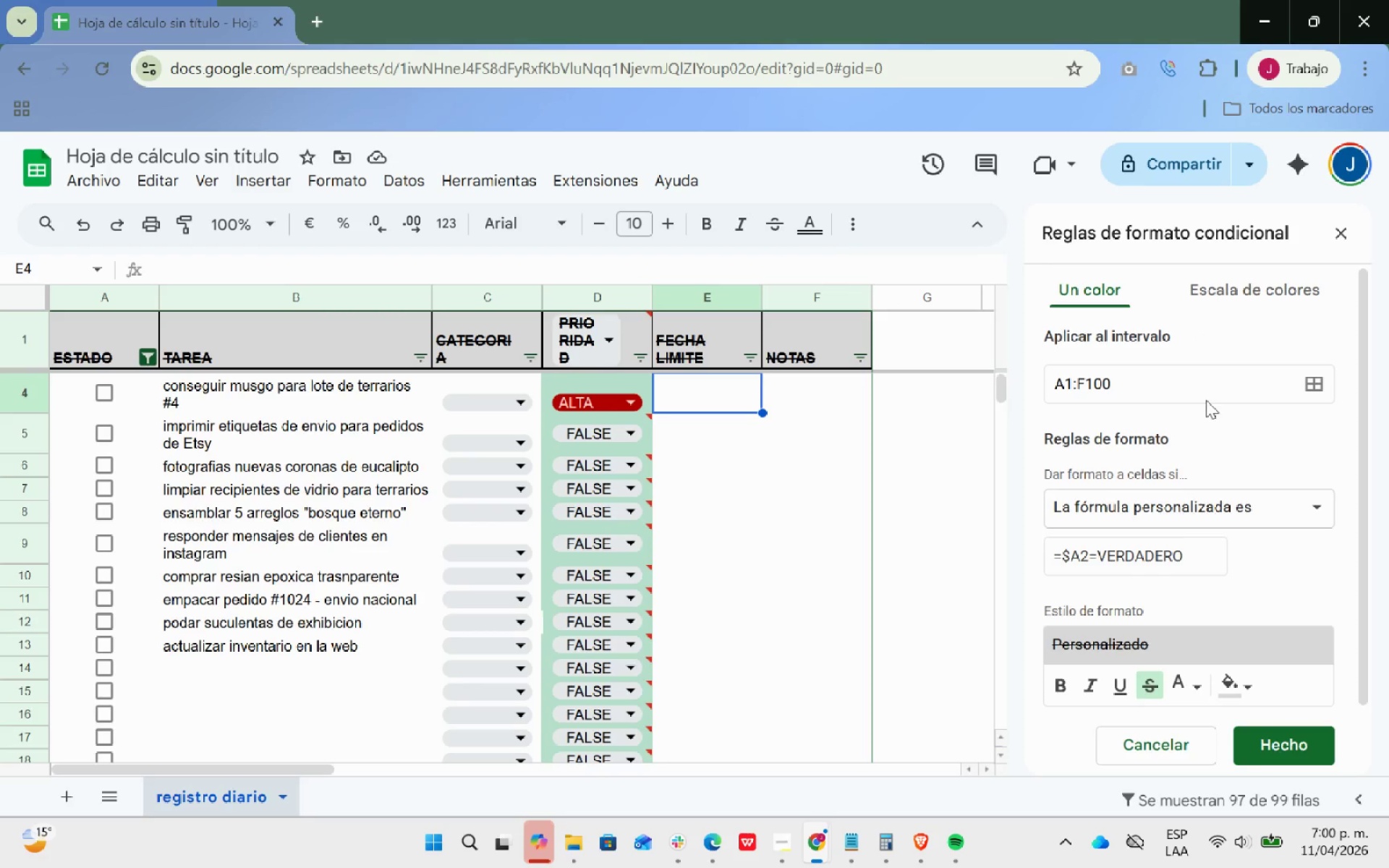 
scroll: coordinate [1231, 391], scroll_direction: up, amount: 14.0
 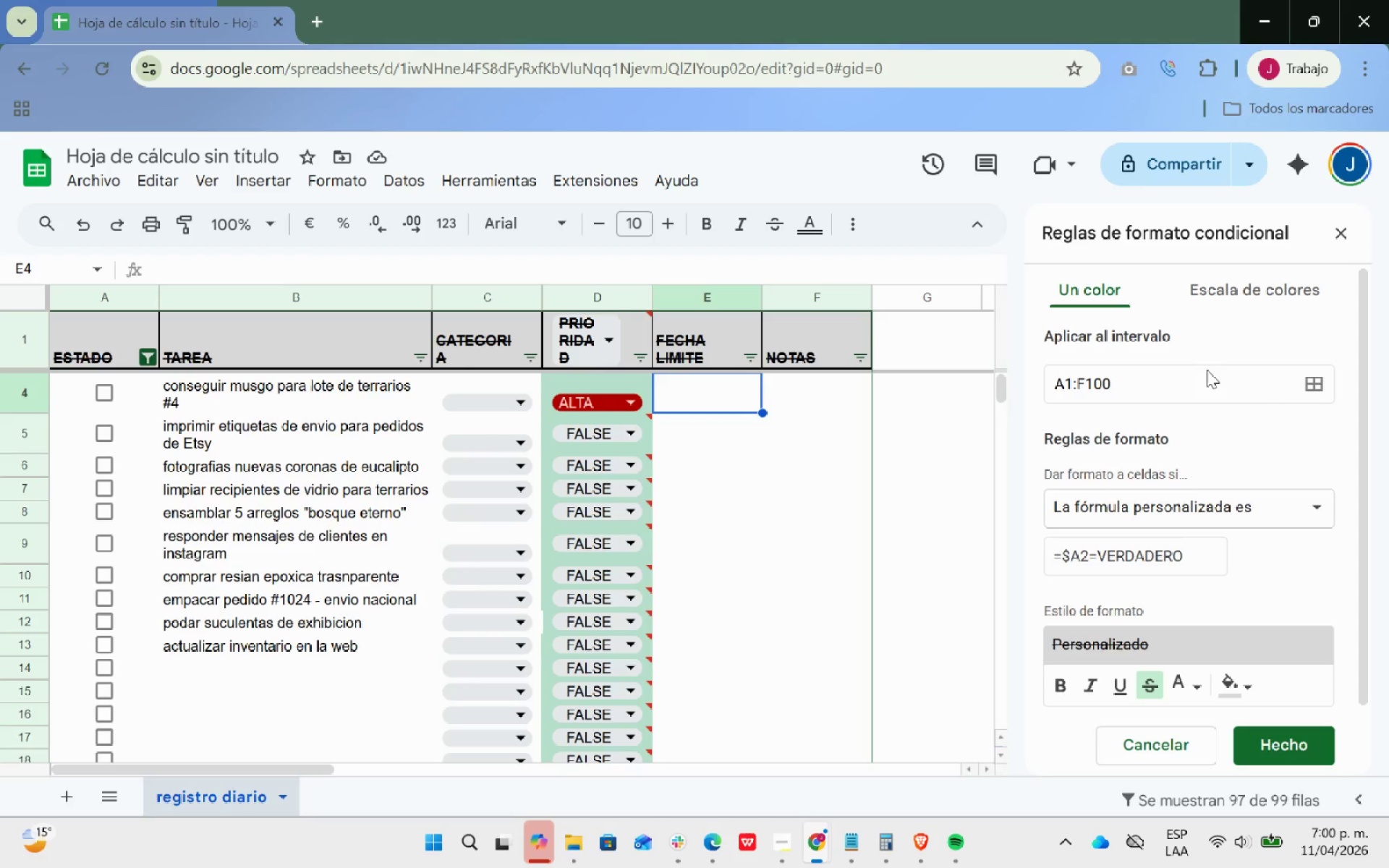 
scroll: coordinate [1224, 535], scroll_direction: down, amount: 12.0
 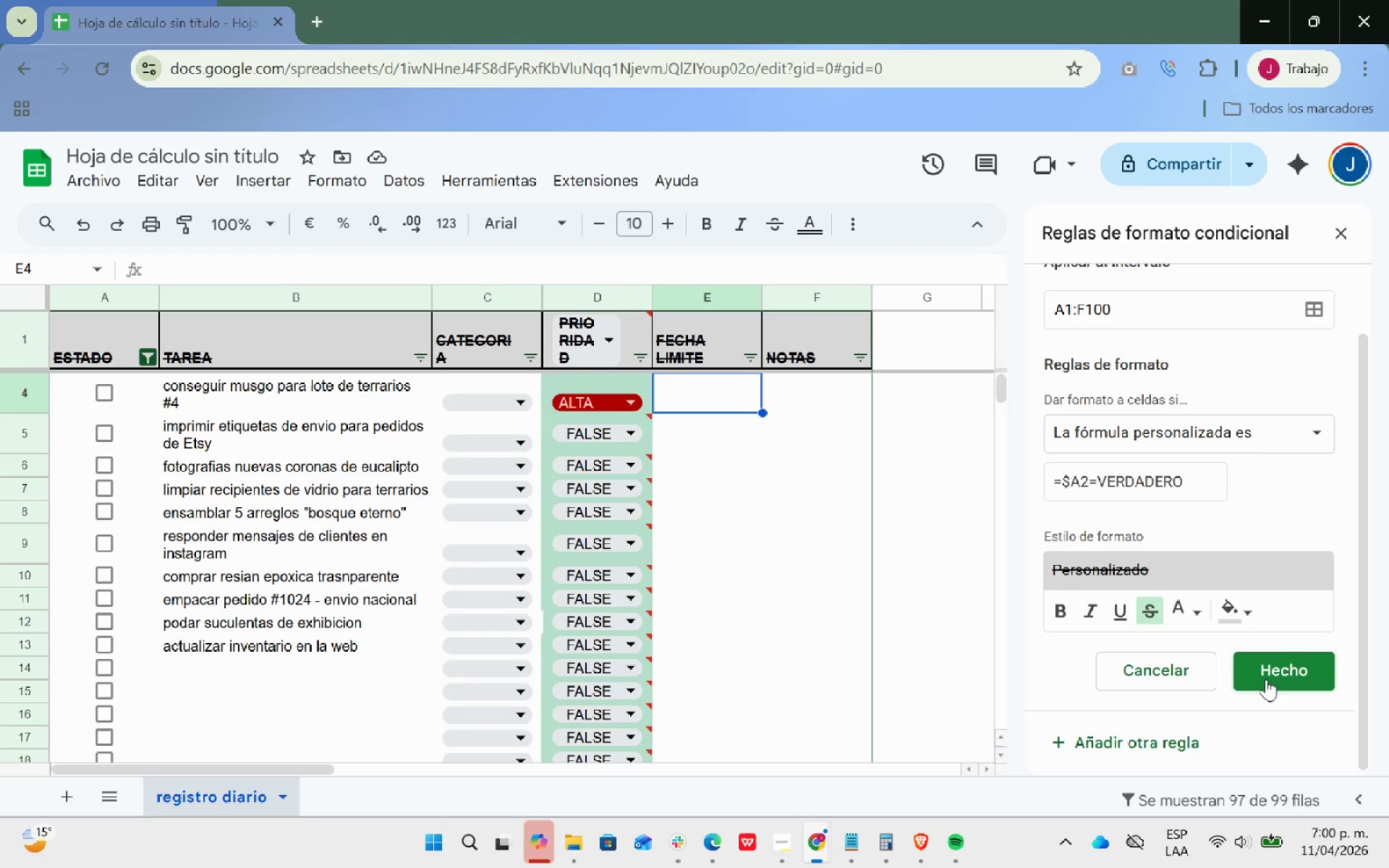 
left_click([1267, 677])
 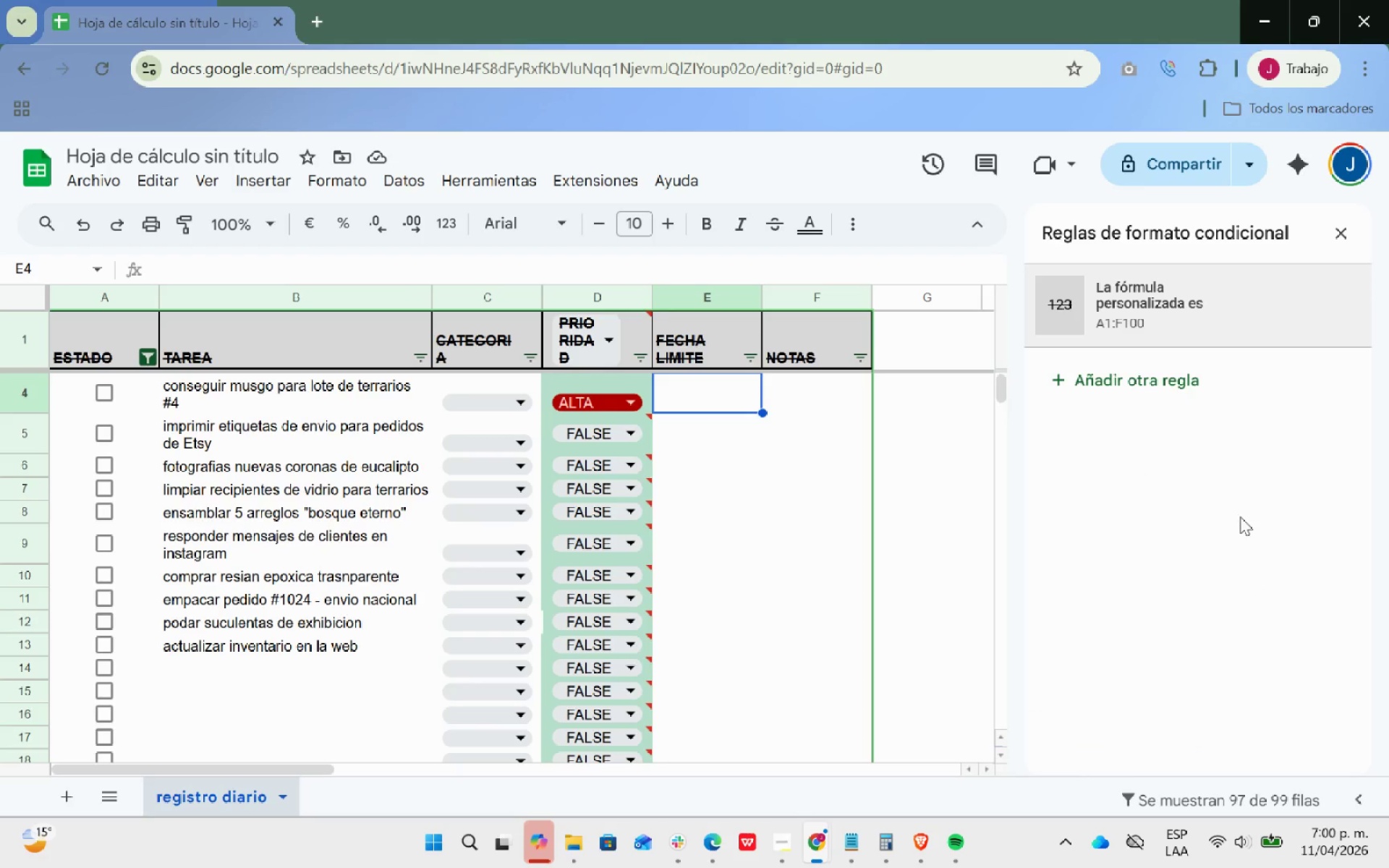 
scroll: coordinate [1241, 503], scroll_direction: up, amount: 18.0
 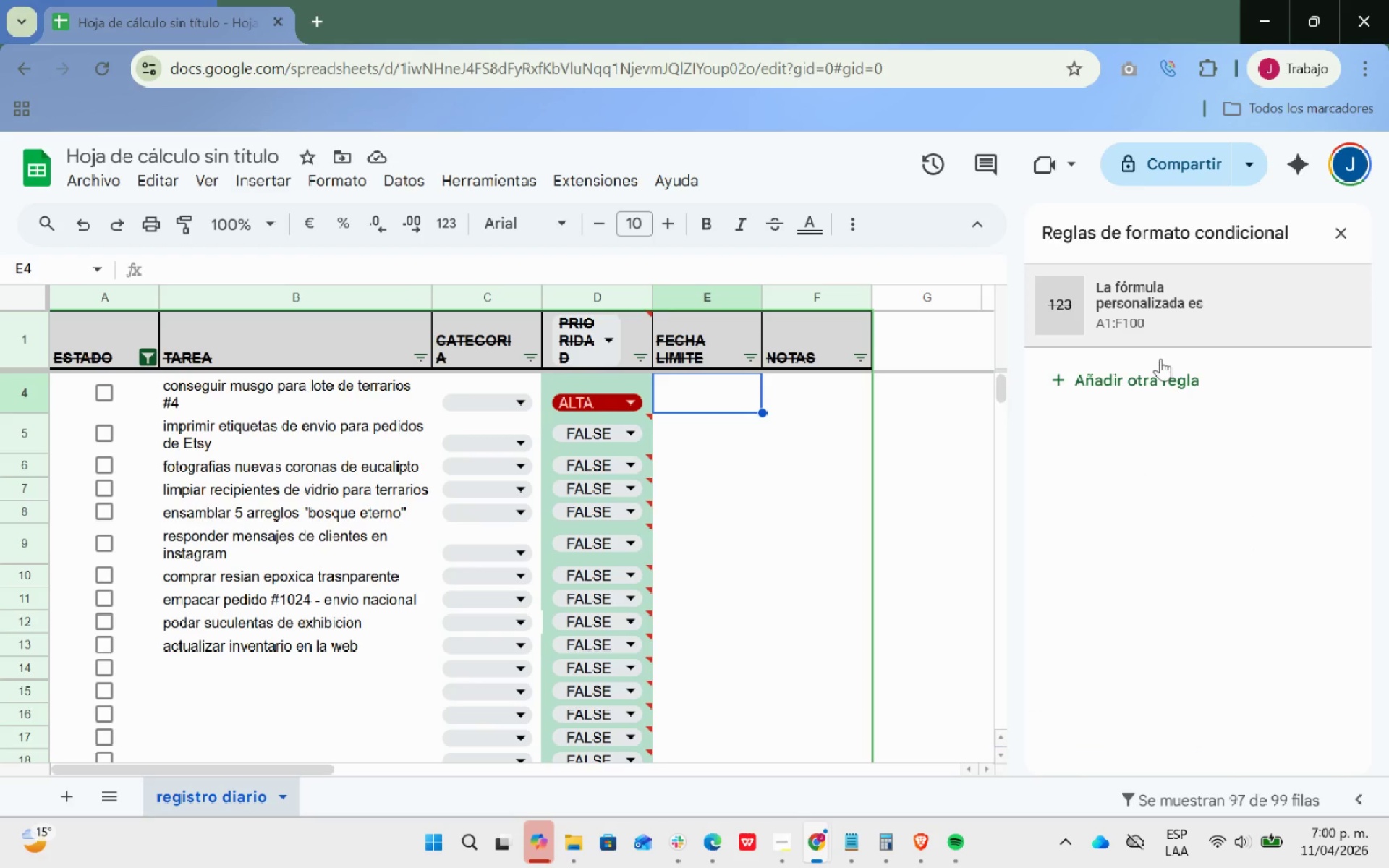 
left_click([1140, 330])
 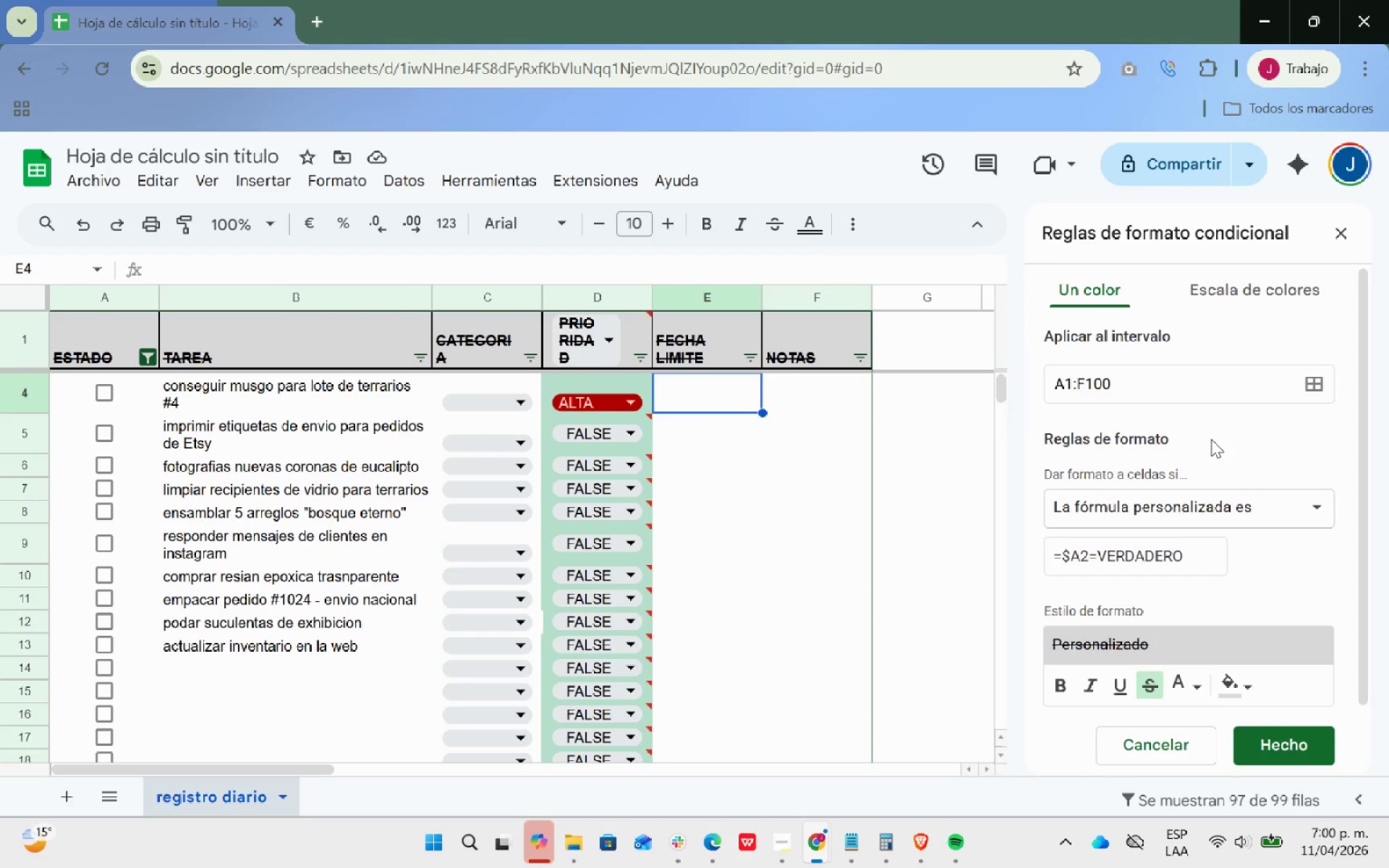 
scroll: coordinate [1213, 436], scroll_direction: up, amount: 7.0
 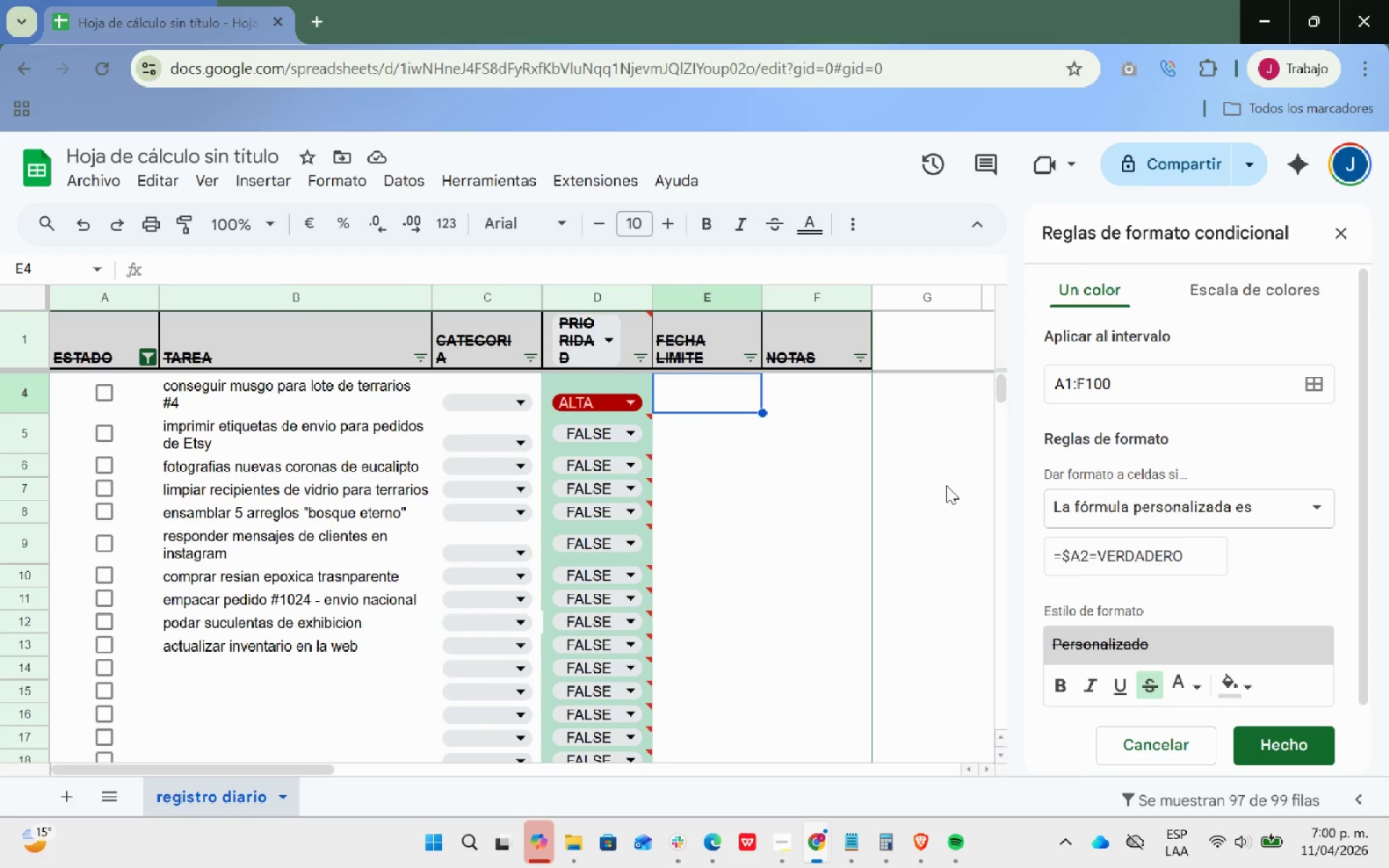 
left_click([932, 470])
 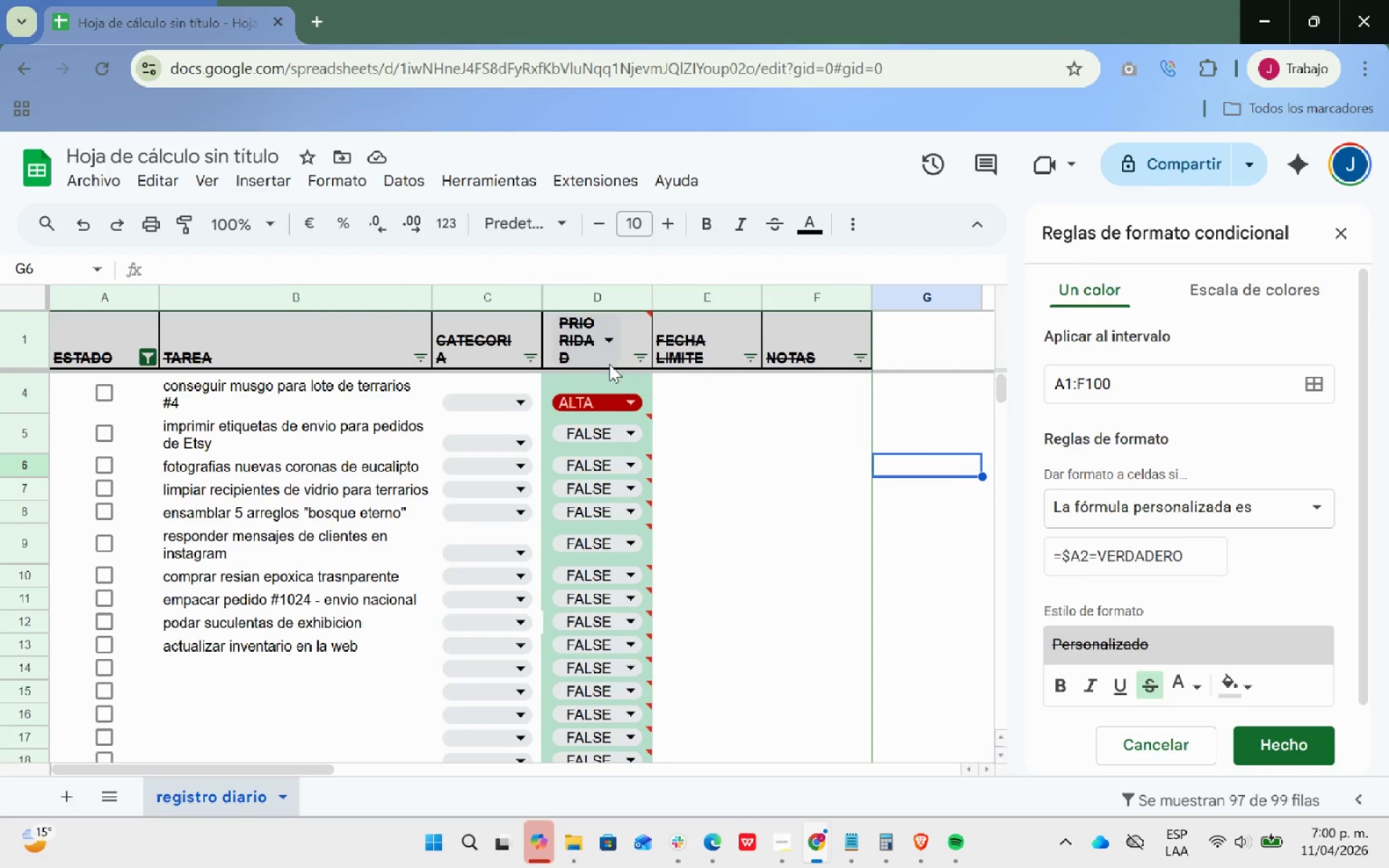 
left_click([609, 364])
 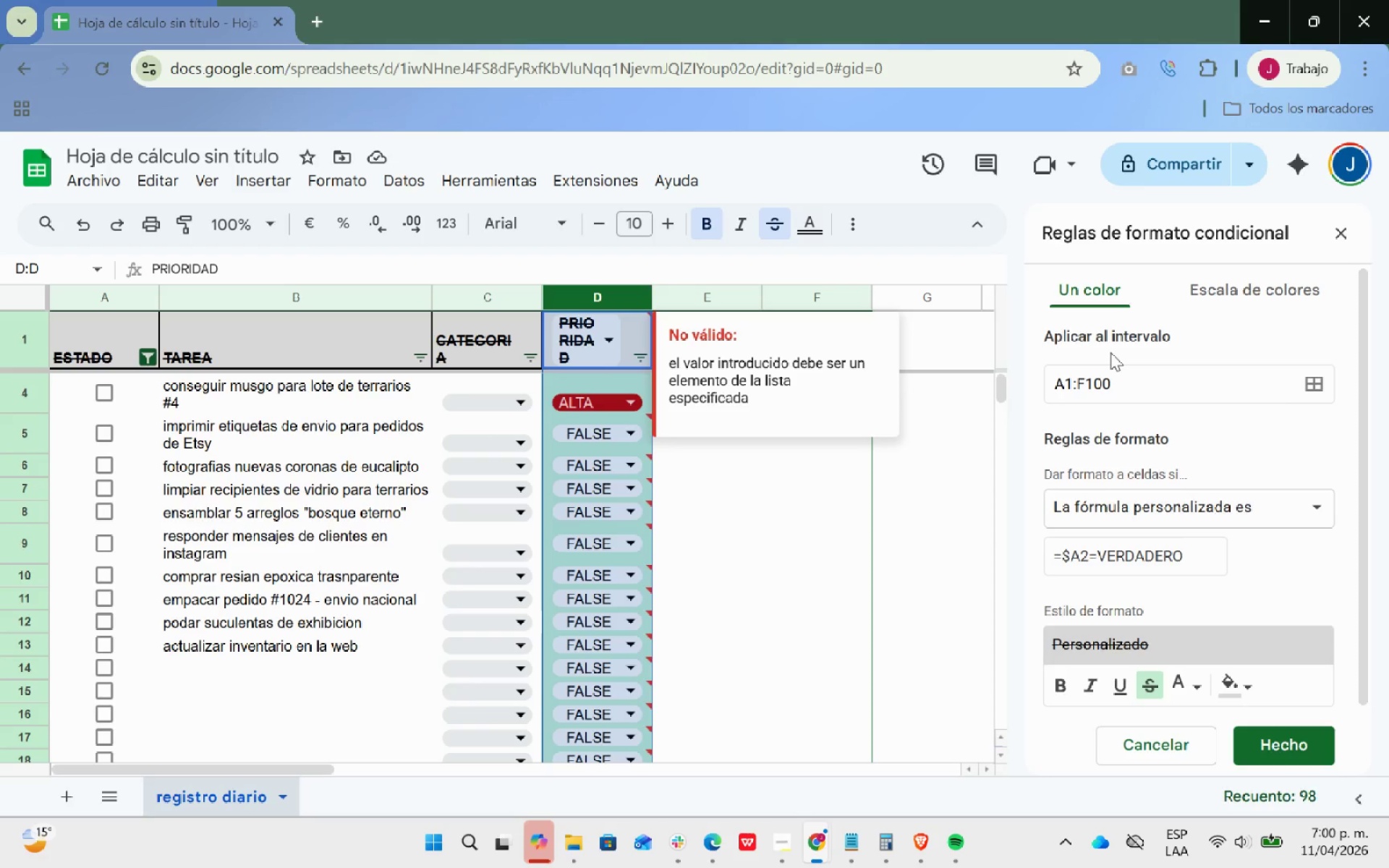 
scroll: coordinate [1288, 586], scroll_direction: down, amount: 10.0
 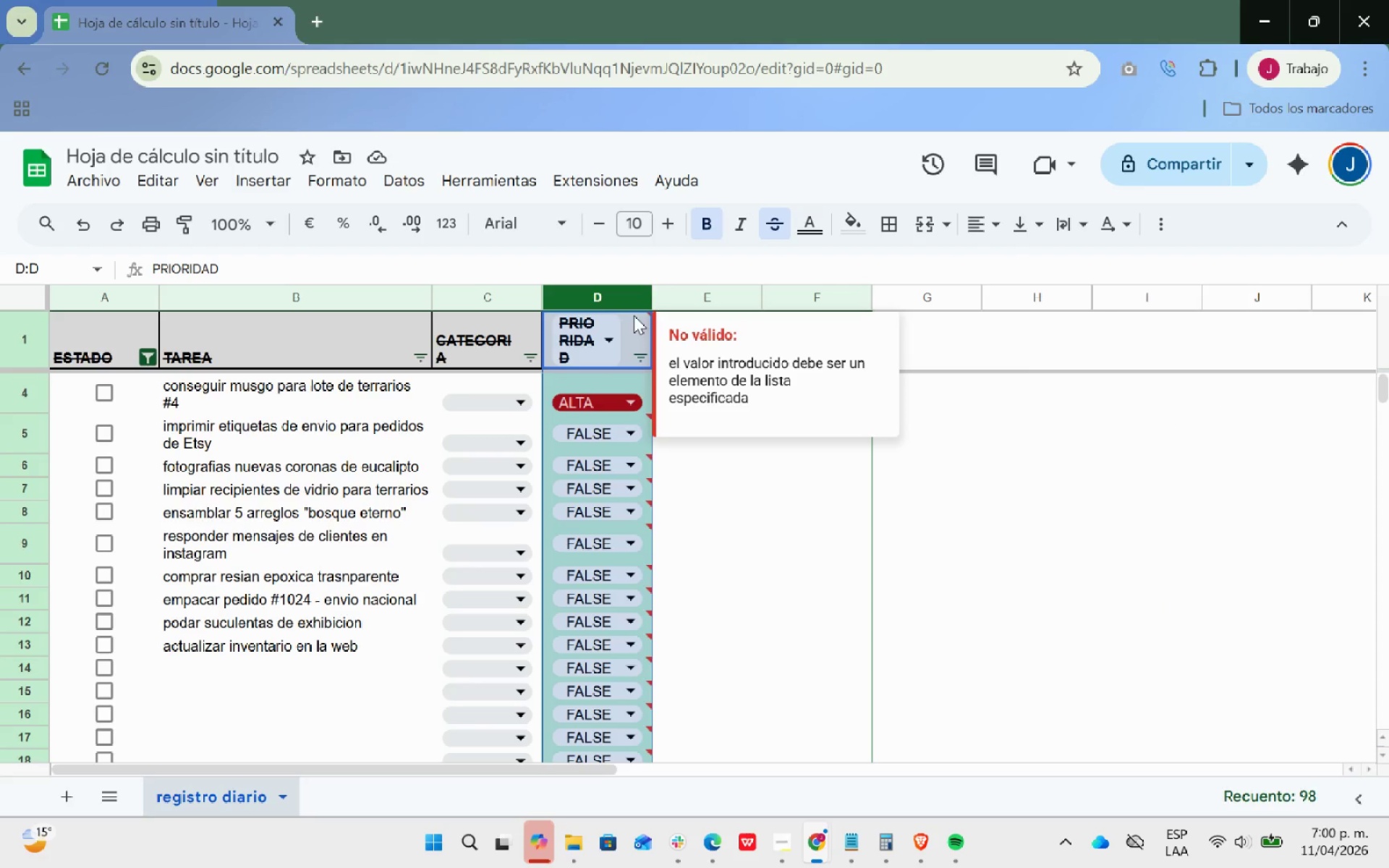 
left_click([267, 176])
 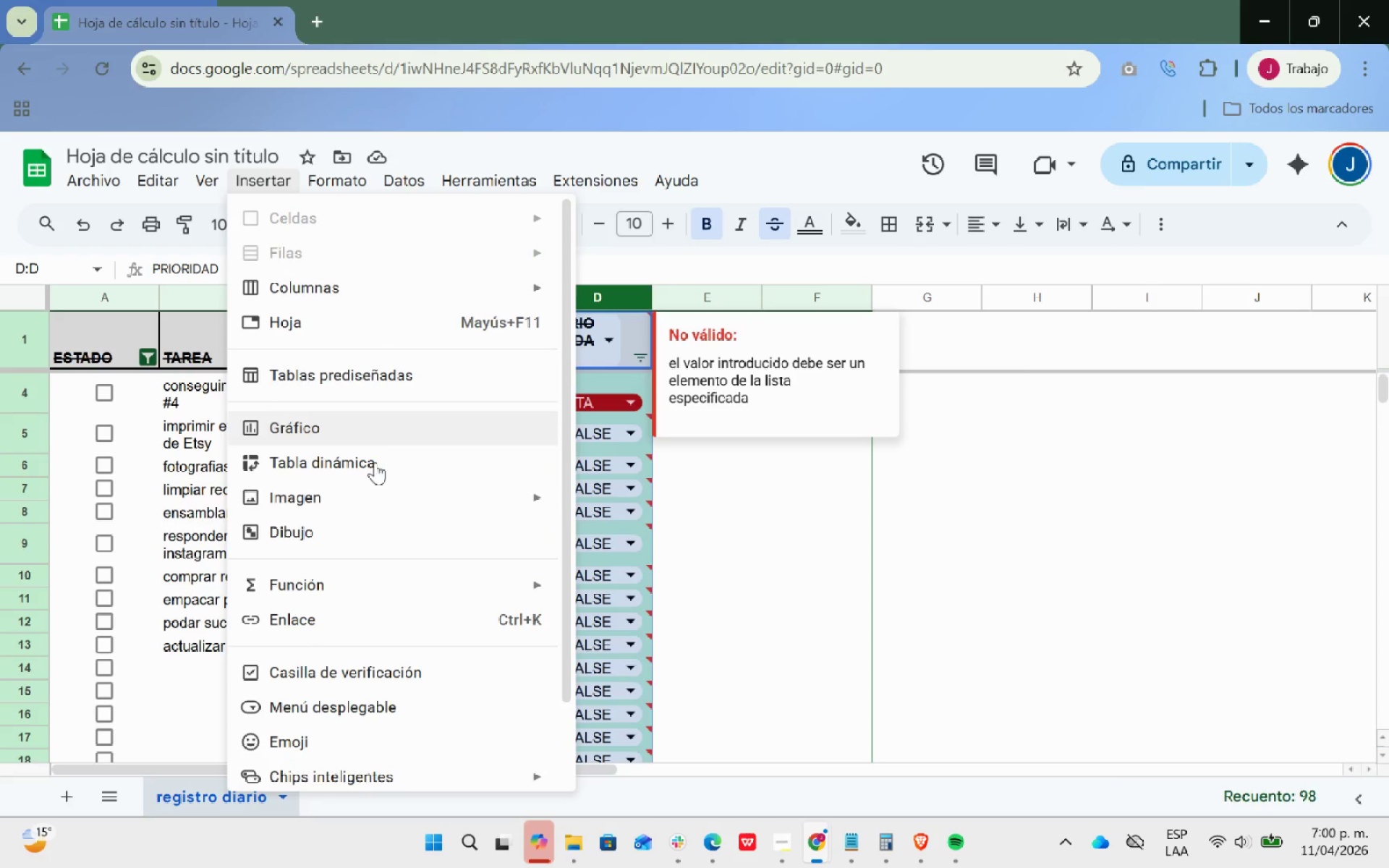 
scroll: coordinate [437, 516], scroll_direction: down, amount: 3.0
 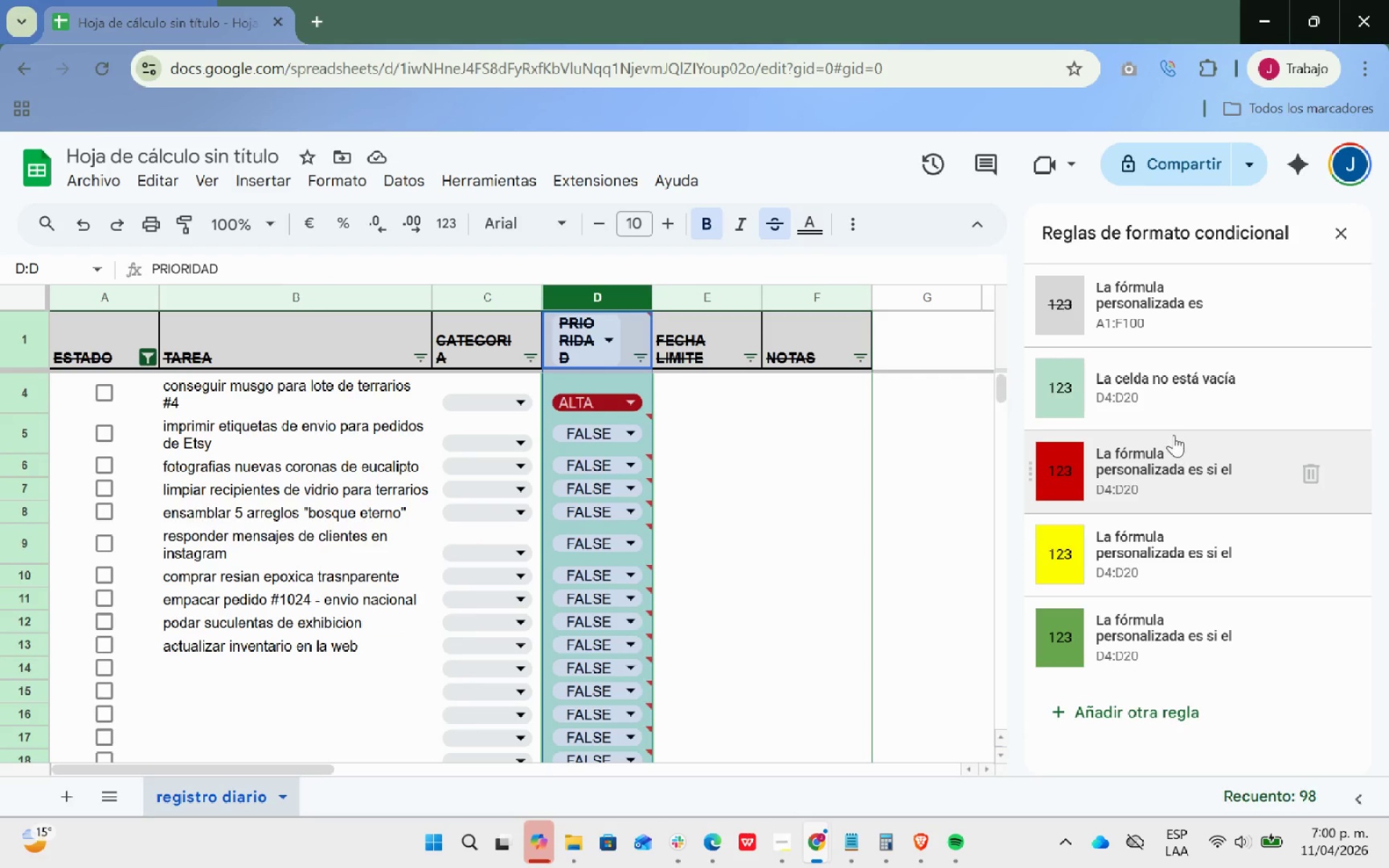 
wait(15.61)
 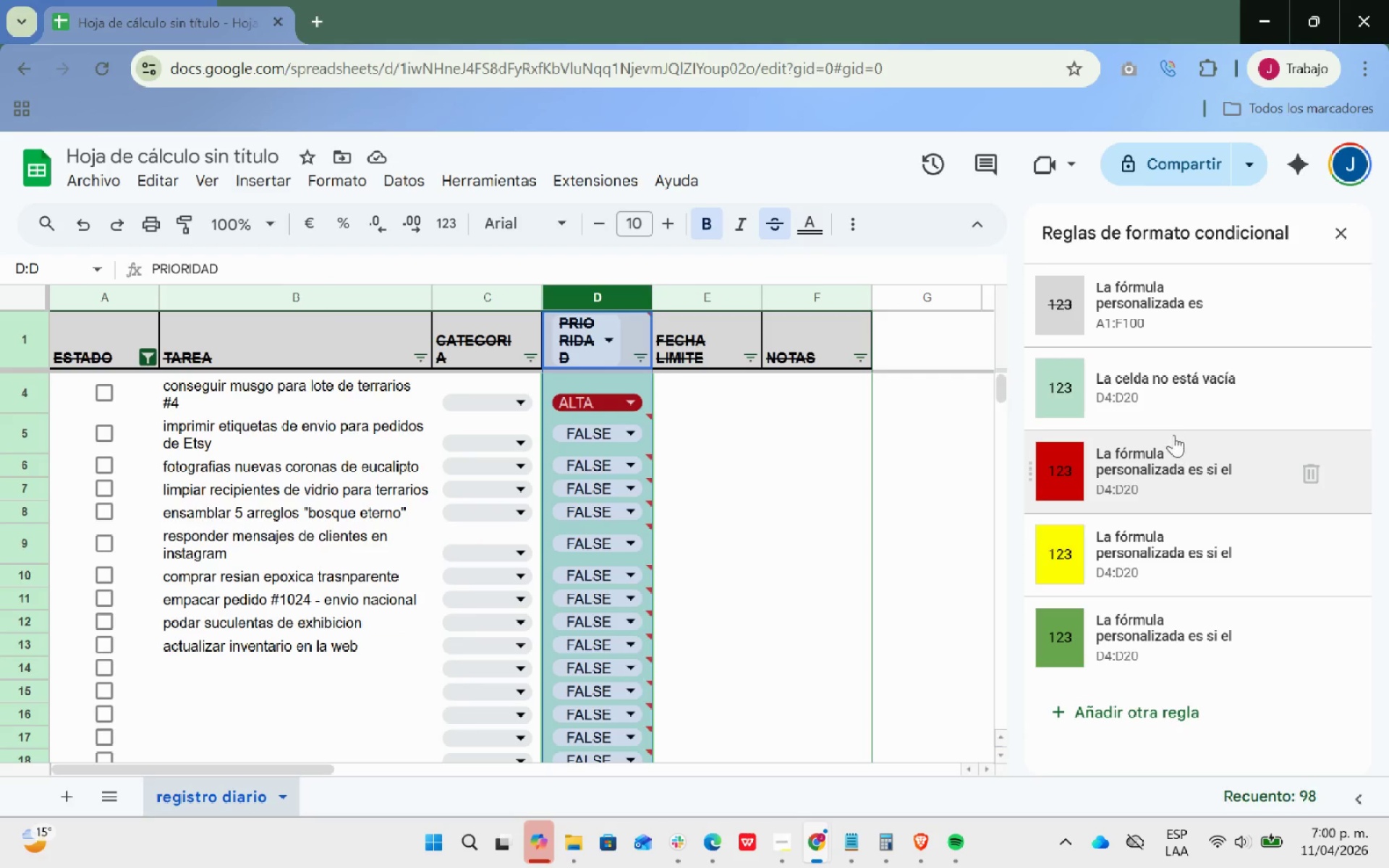 
left_click([1159, 464])
 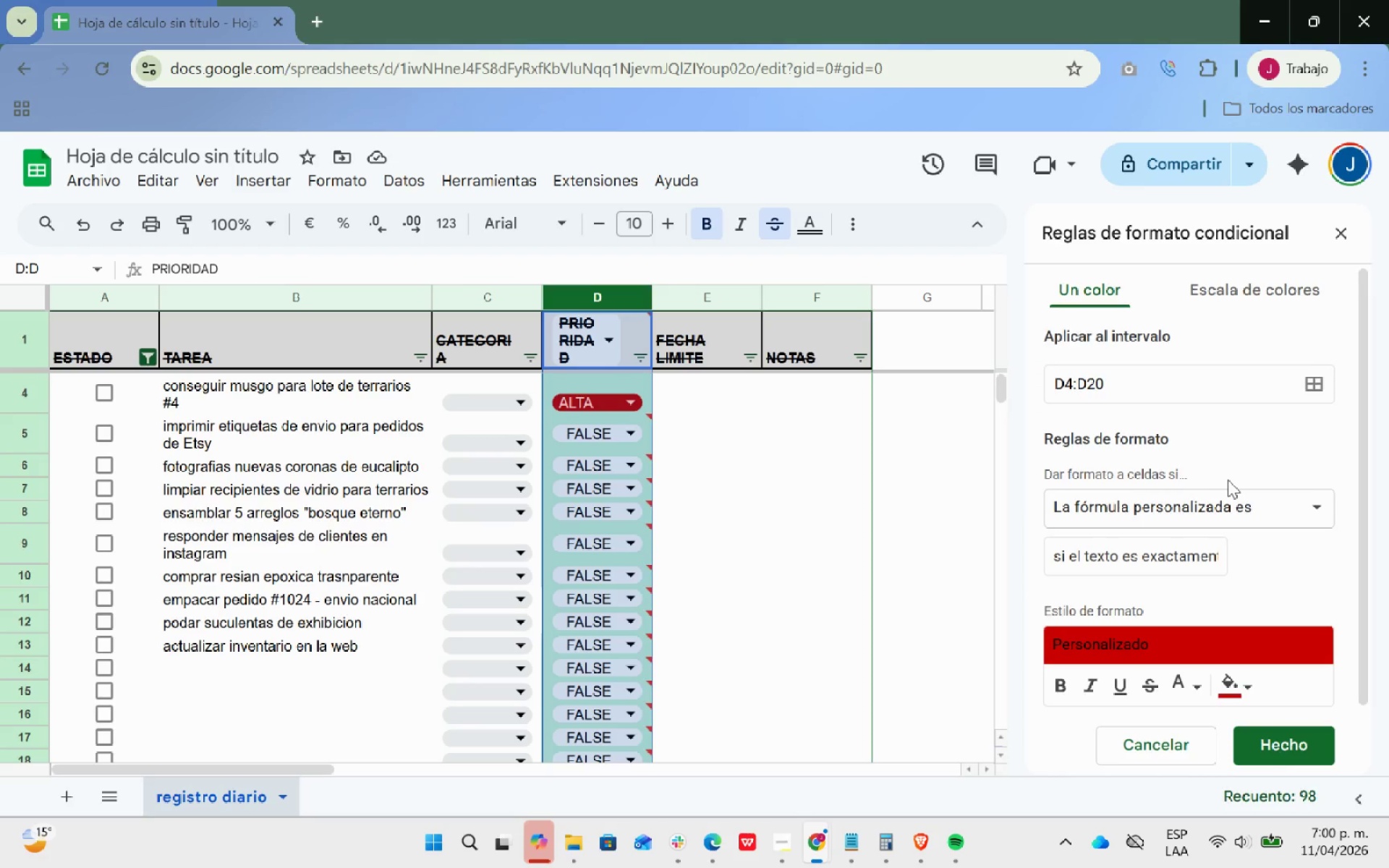 
scroll: coordinate [1229, 480], scroll_direction: up, amount: 11.0
 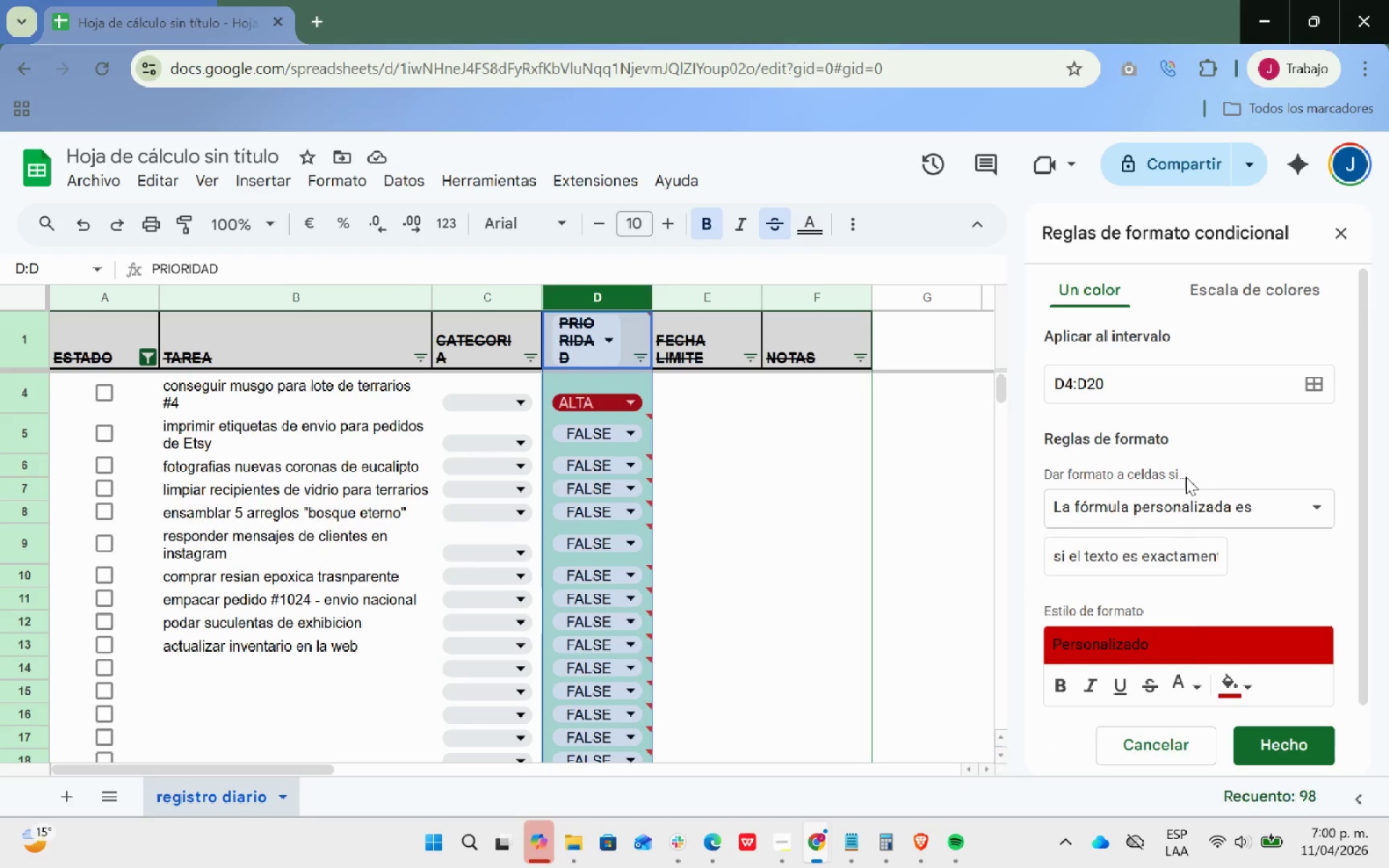 
left_click([1161, 742])
 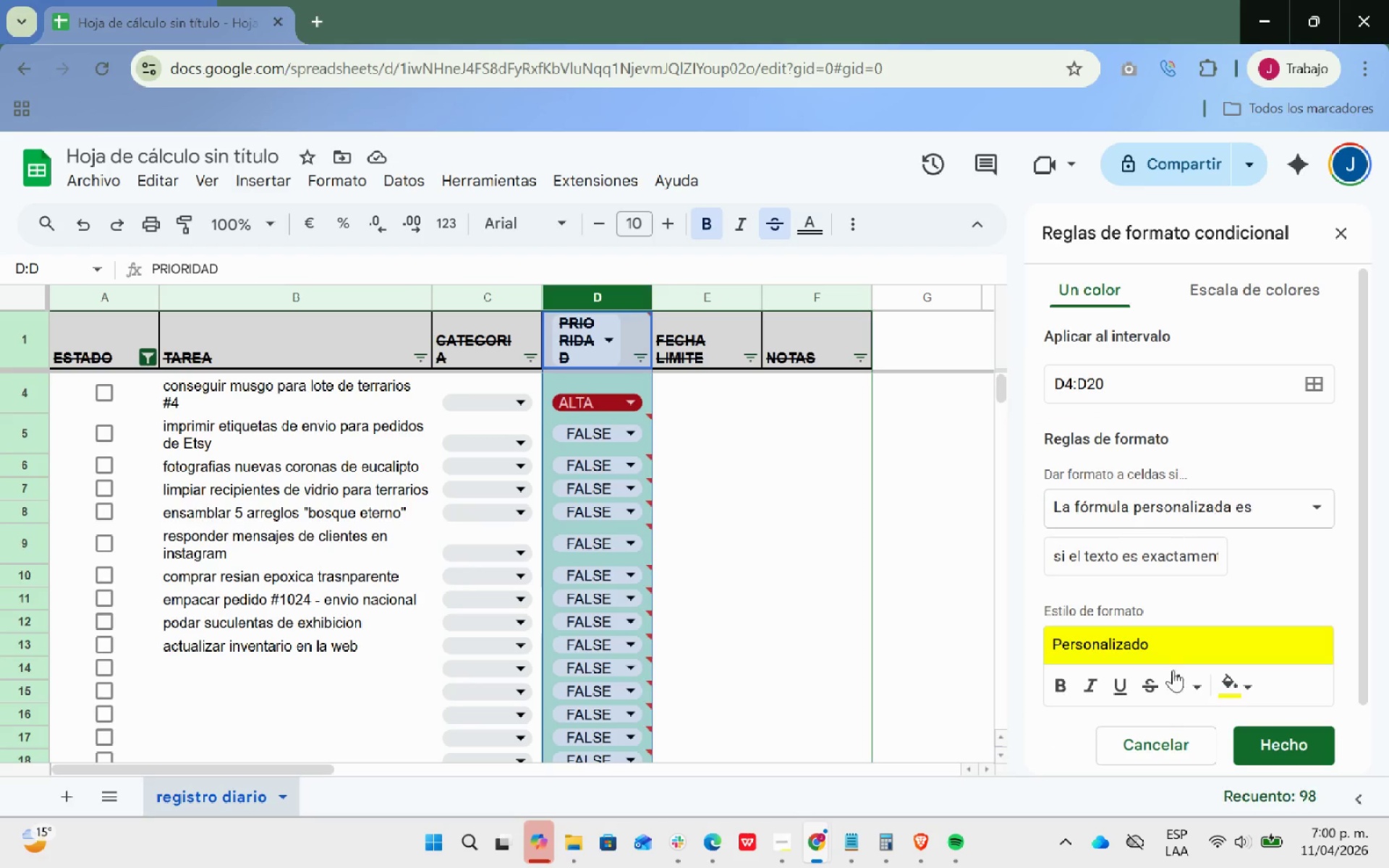 
left_click([1173, 730])
 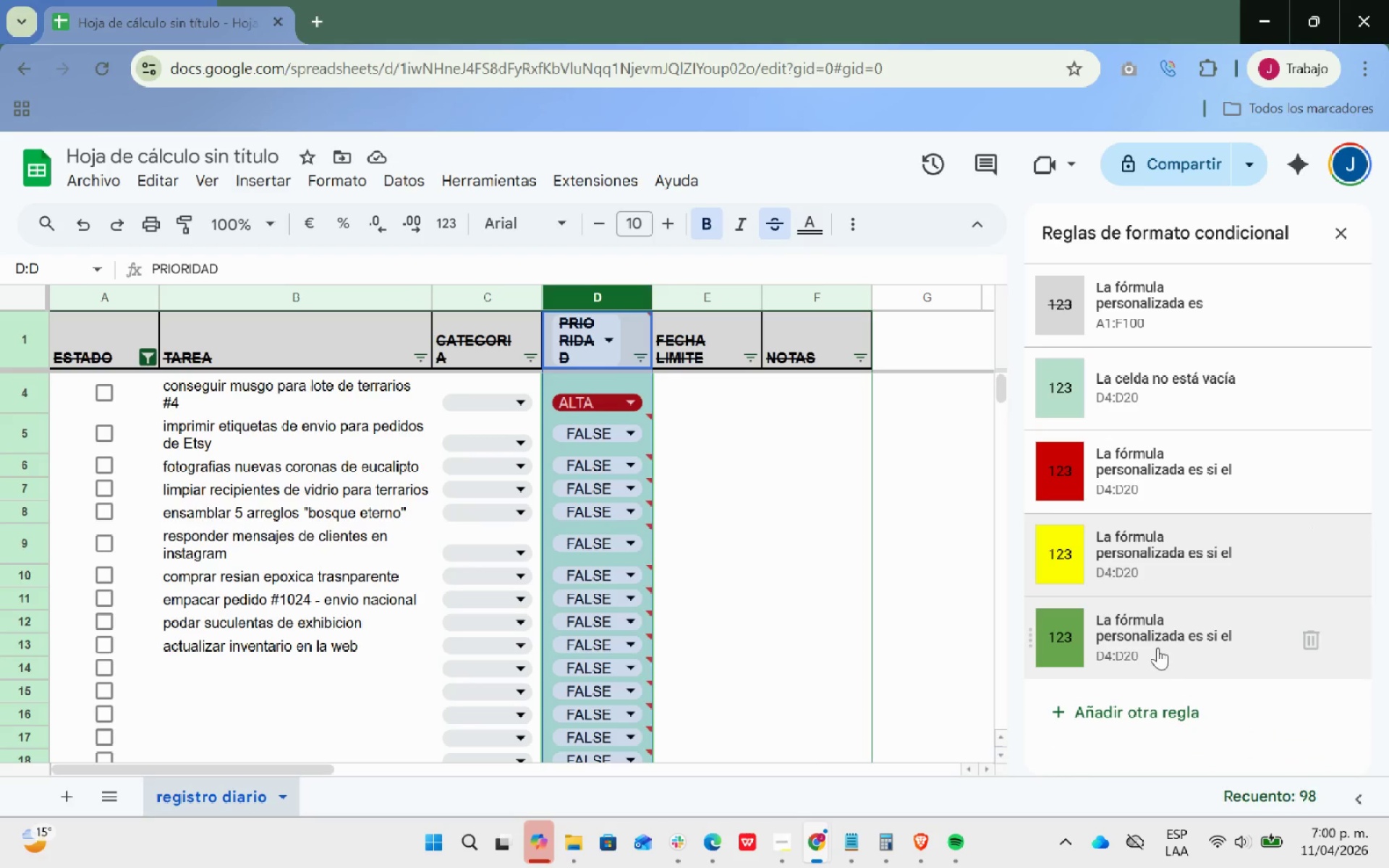 
left_click([1158, 647])
 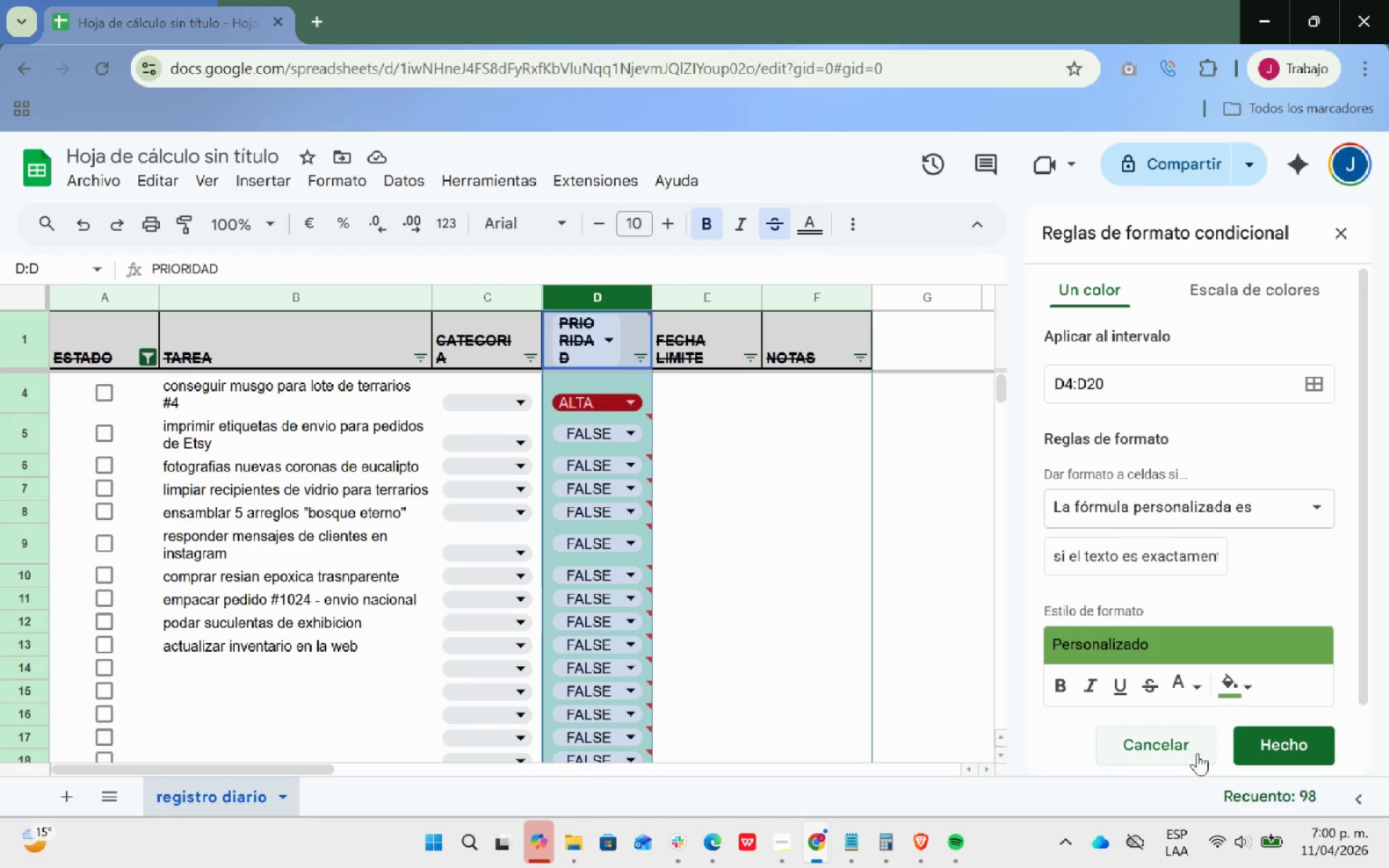 
left_click([1193, 751])
 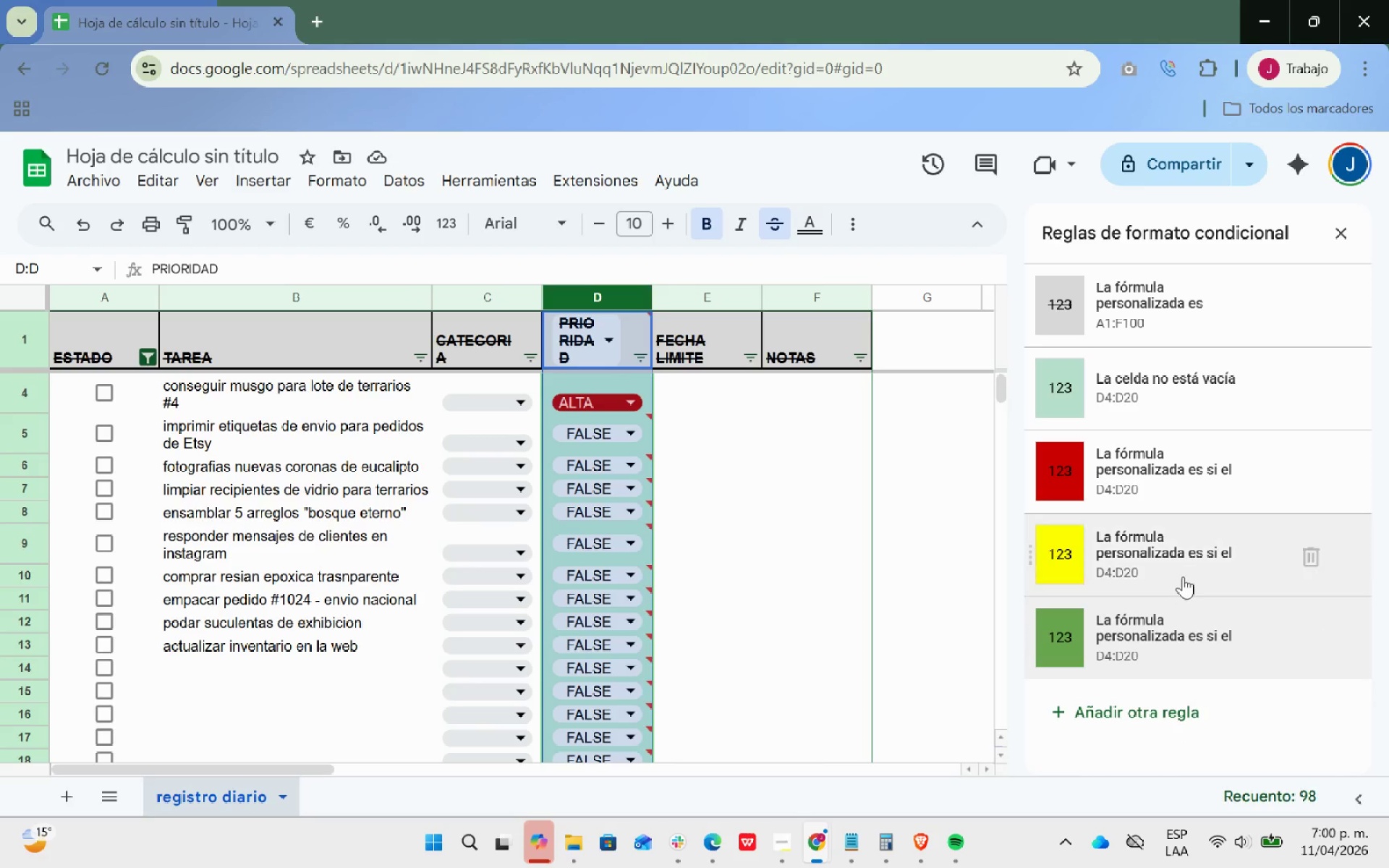 
left_click([1160, 326])
 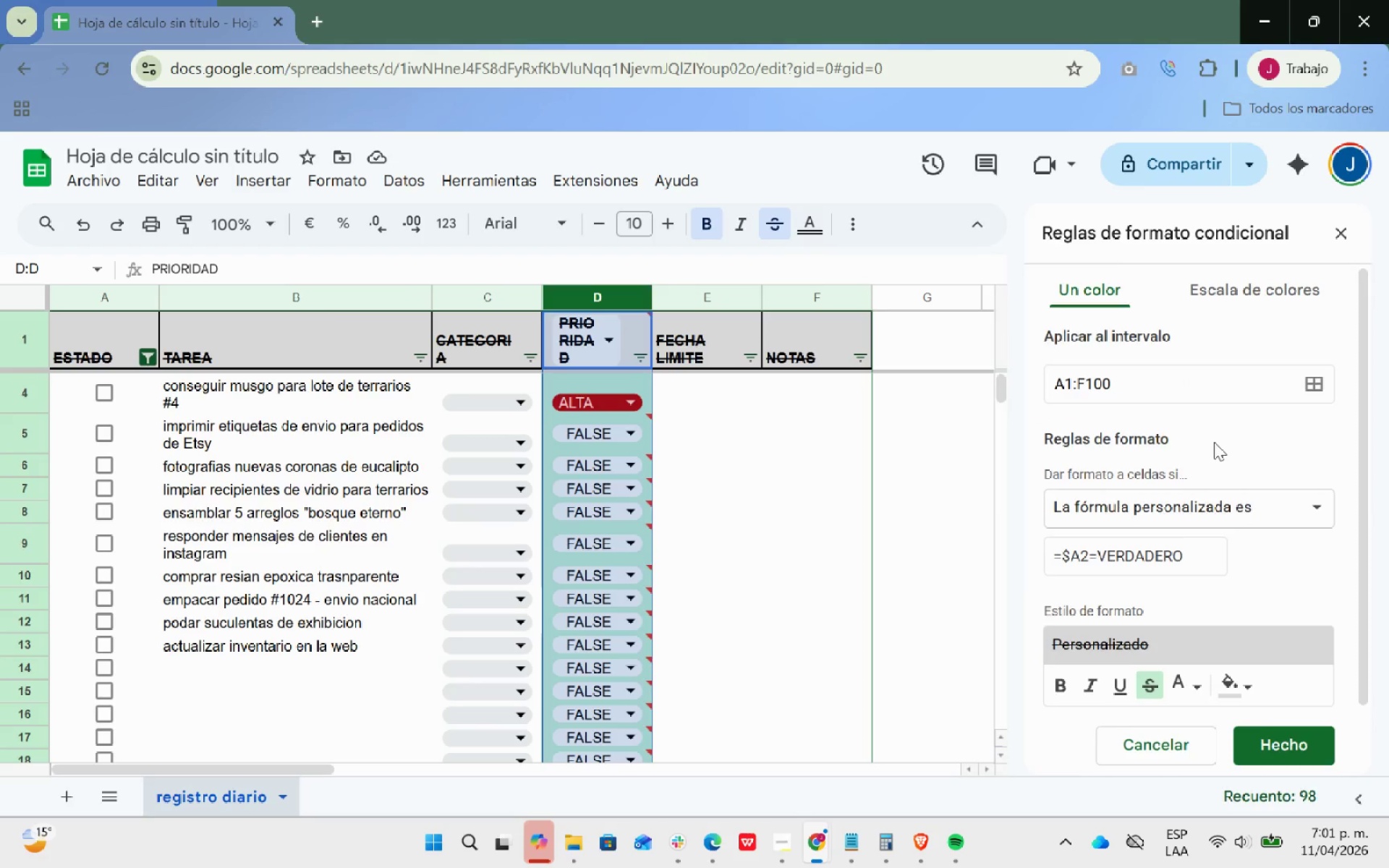 
scroll: coordinate [1184, 554], scroll_direction: up, amount: 6.0
 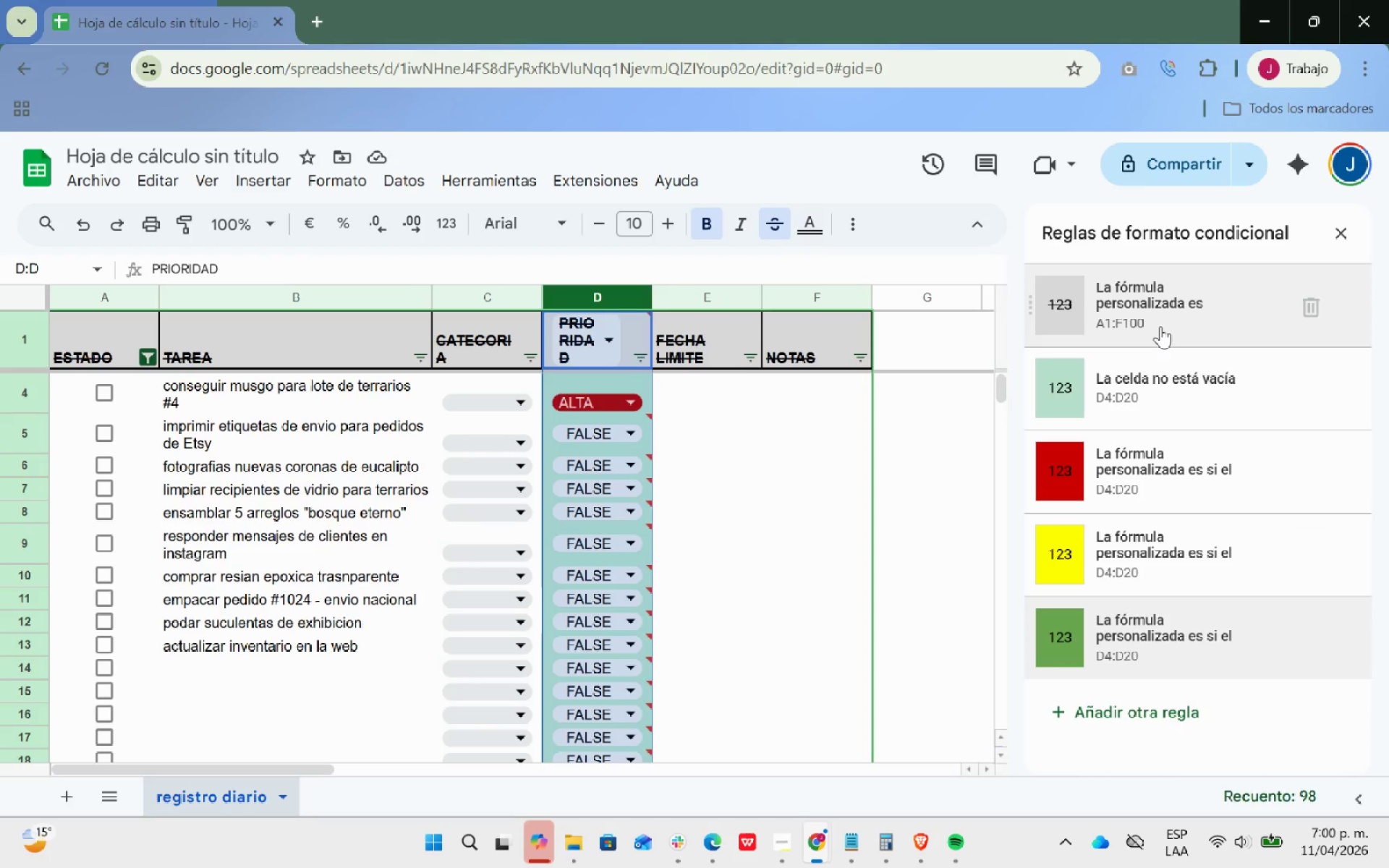 
scroll: coordinate [1222, 448], scroll_direction: down, amount: 16.0
 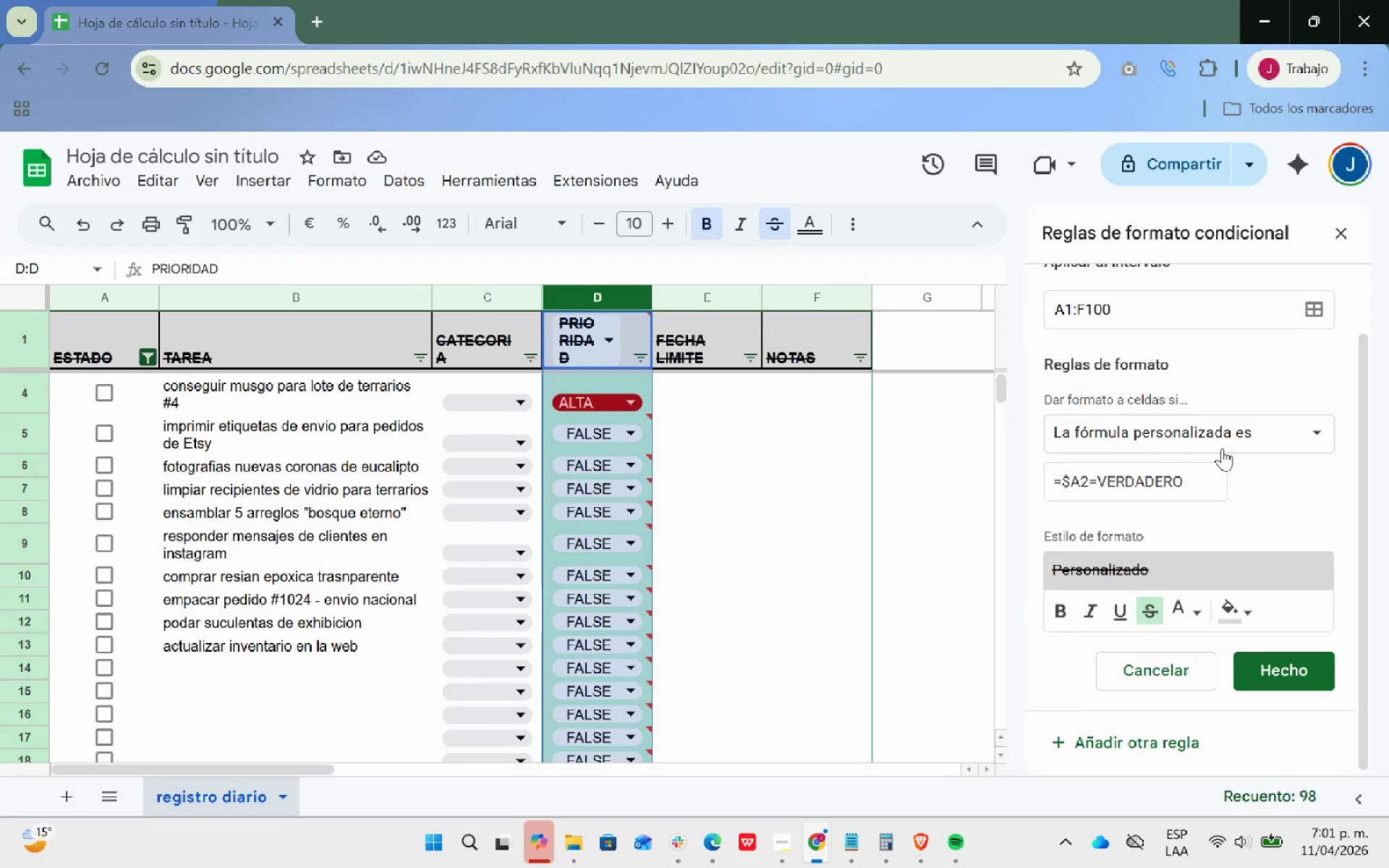 
scroll: coordinate [1223, 448], scroll_direction: up, amount: 5.0
 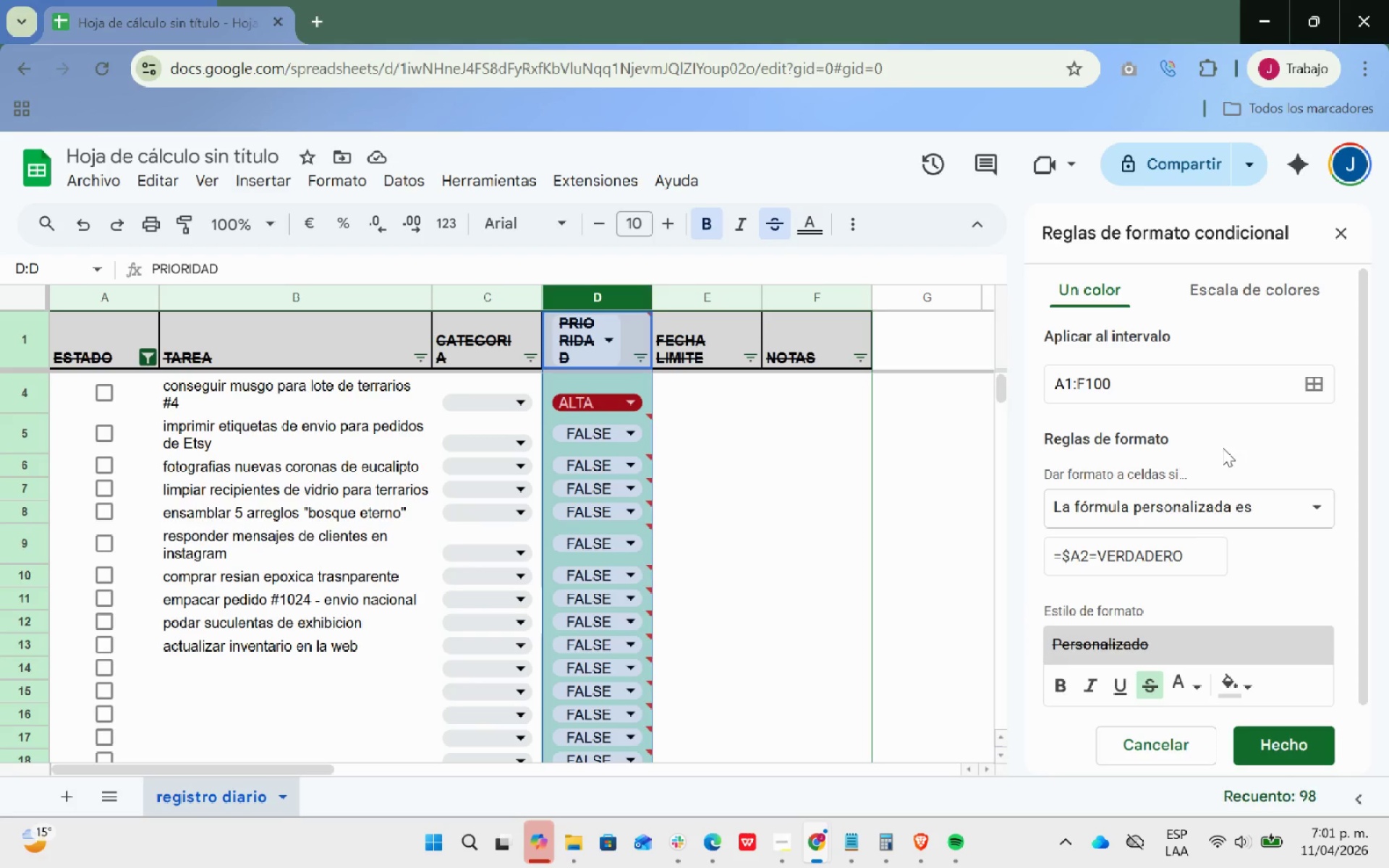 
wait(6.85)
 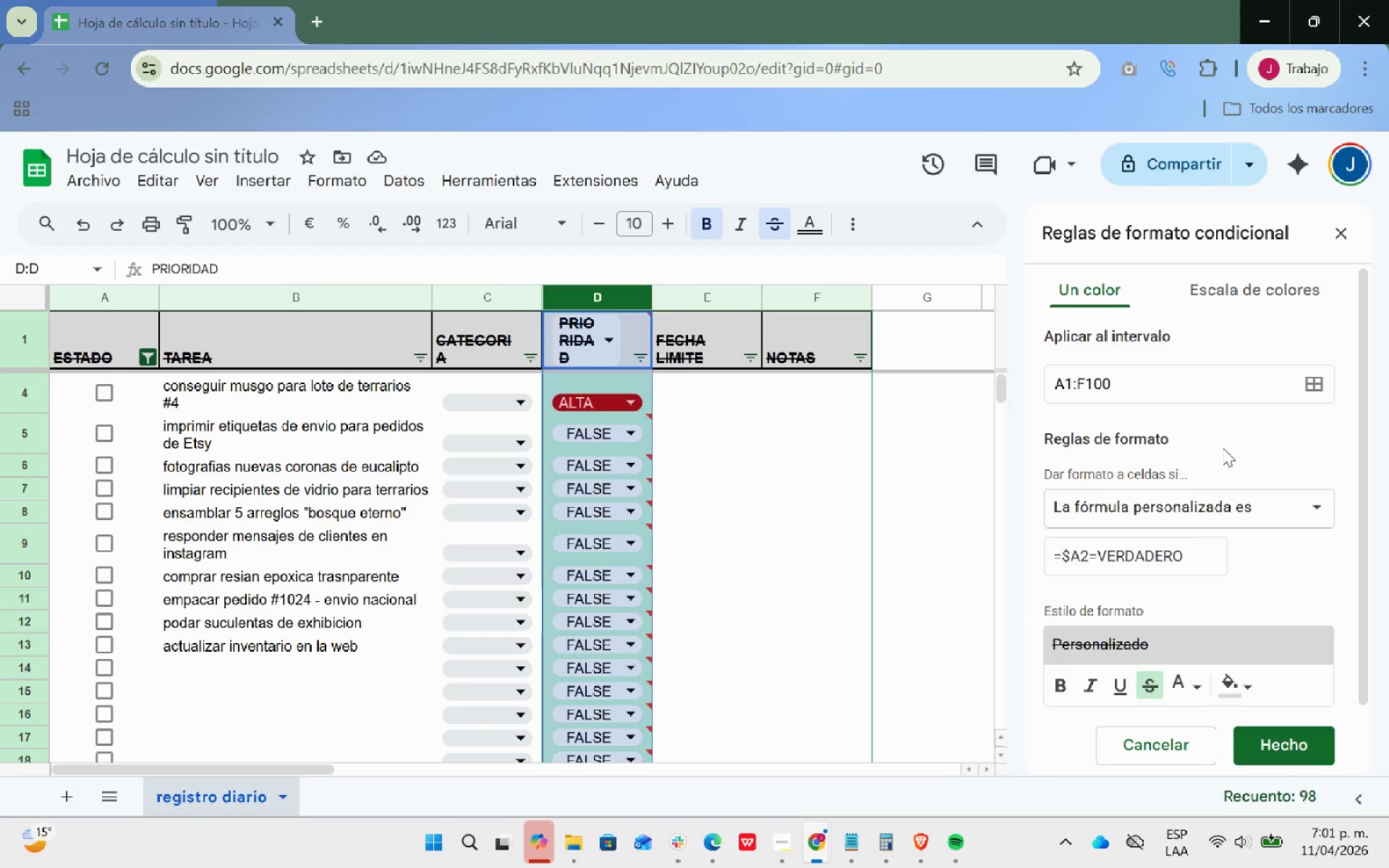 
scroll: coordinate [1224, 447], scroll_direction: down, amount: 40.0
 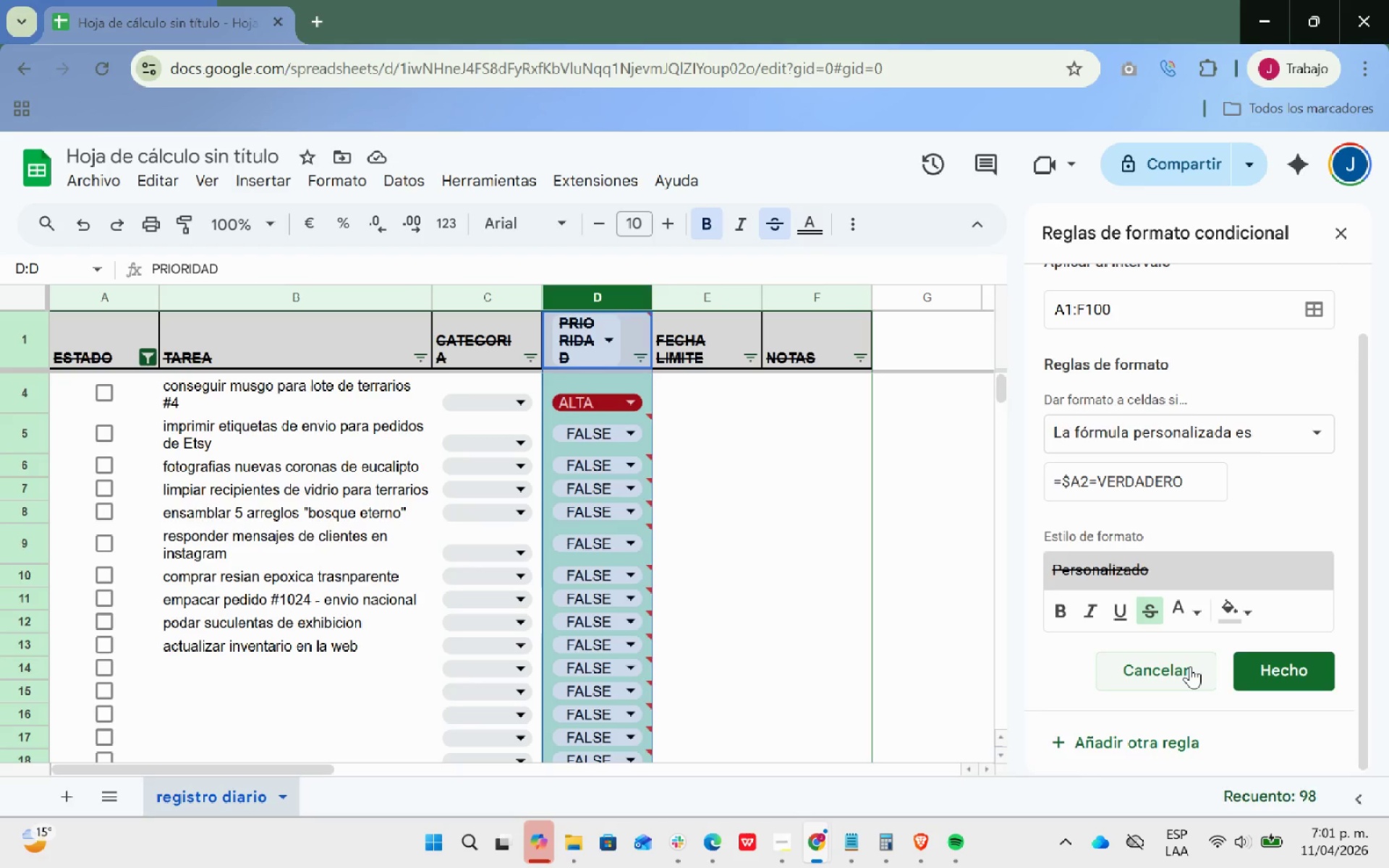 
left_click([1190, 666])
 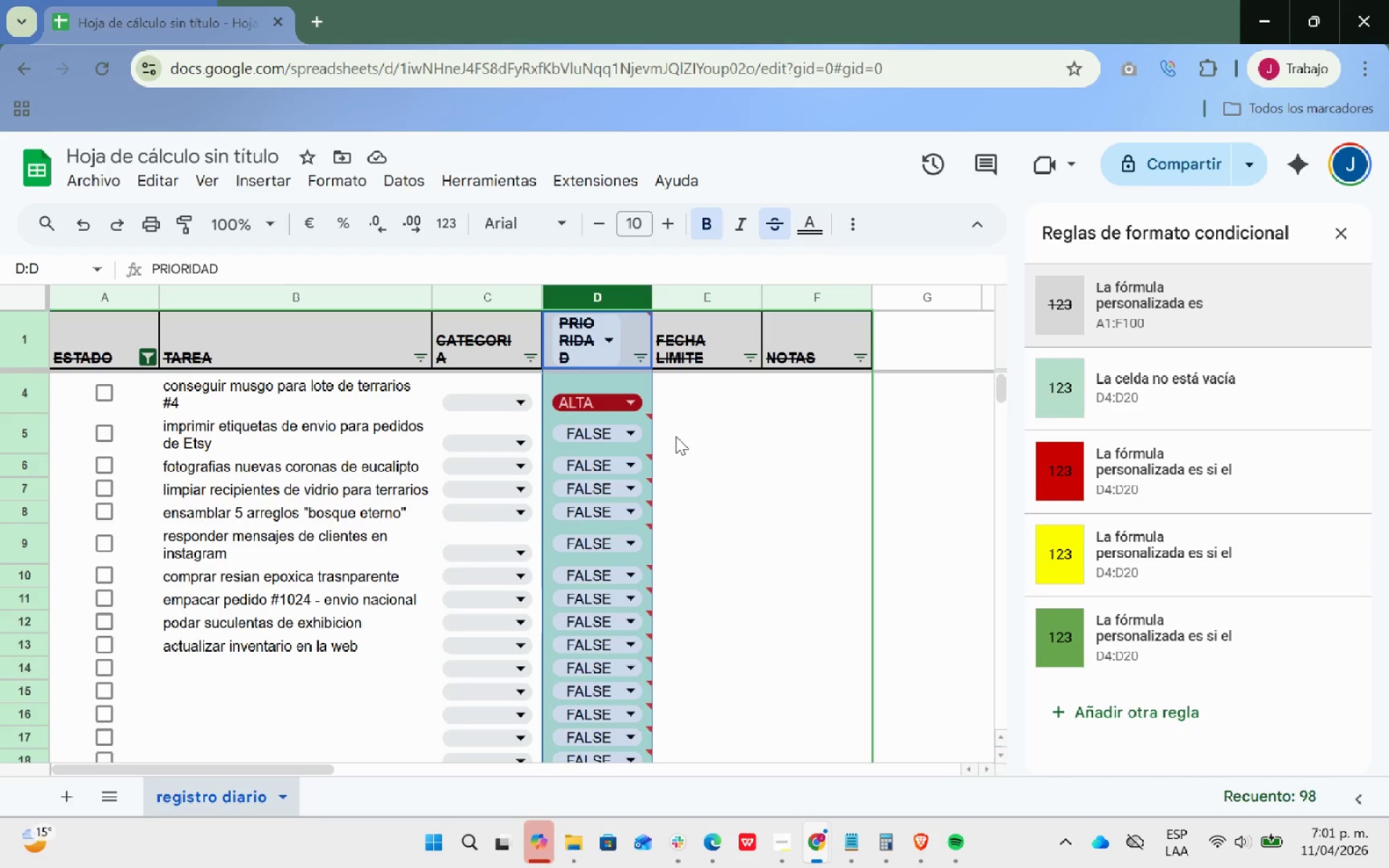 
wait(25.31)
 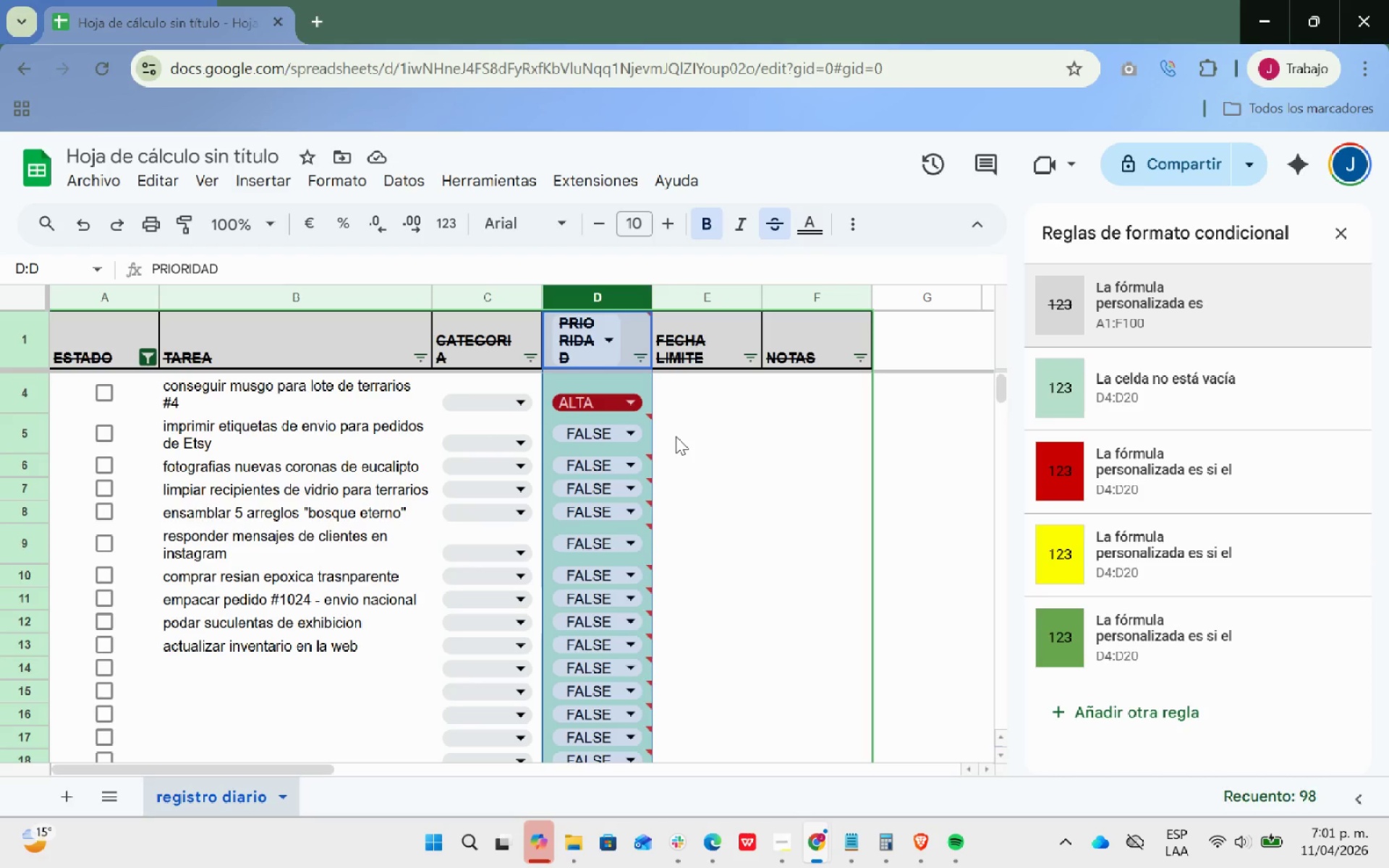 
scroll: coordinate [632, 502], scroll_direction: up, amount: 9.0
 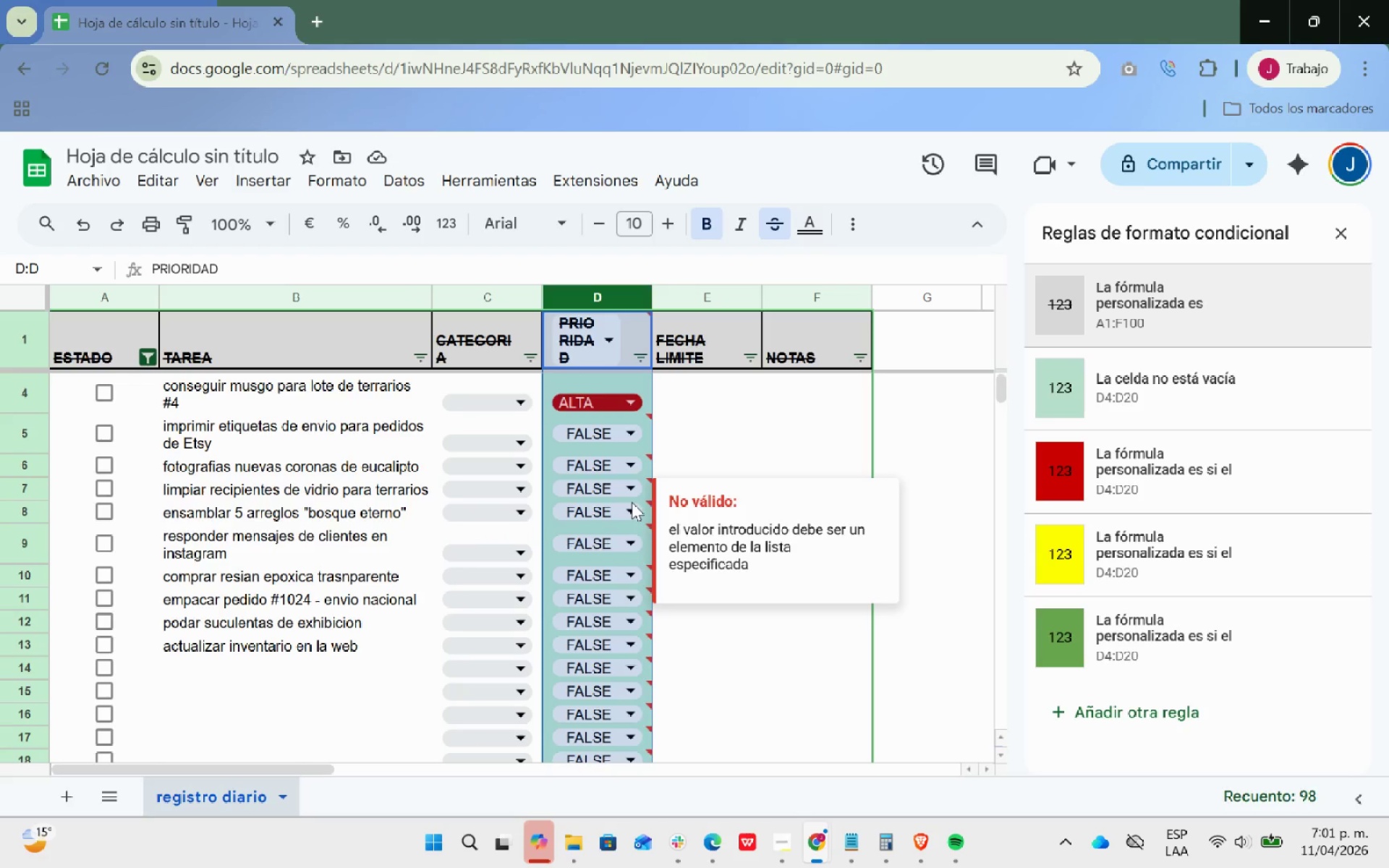 
wait(6.69)
 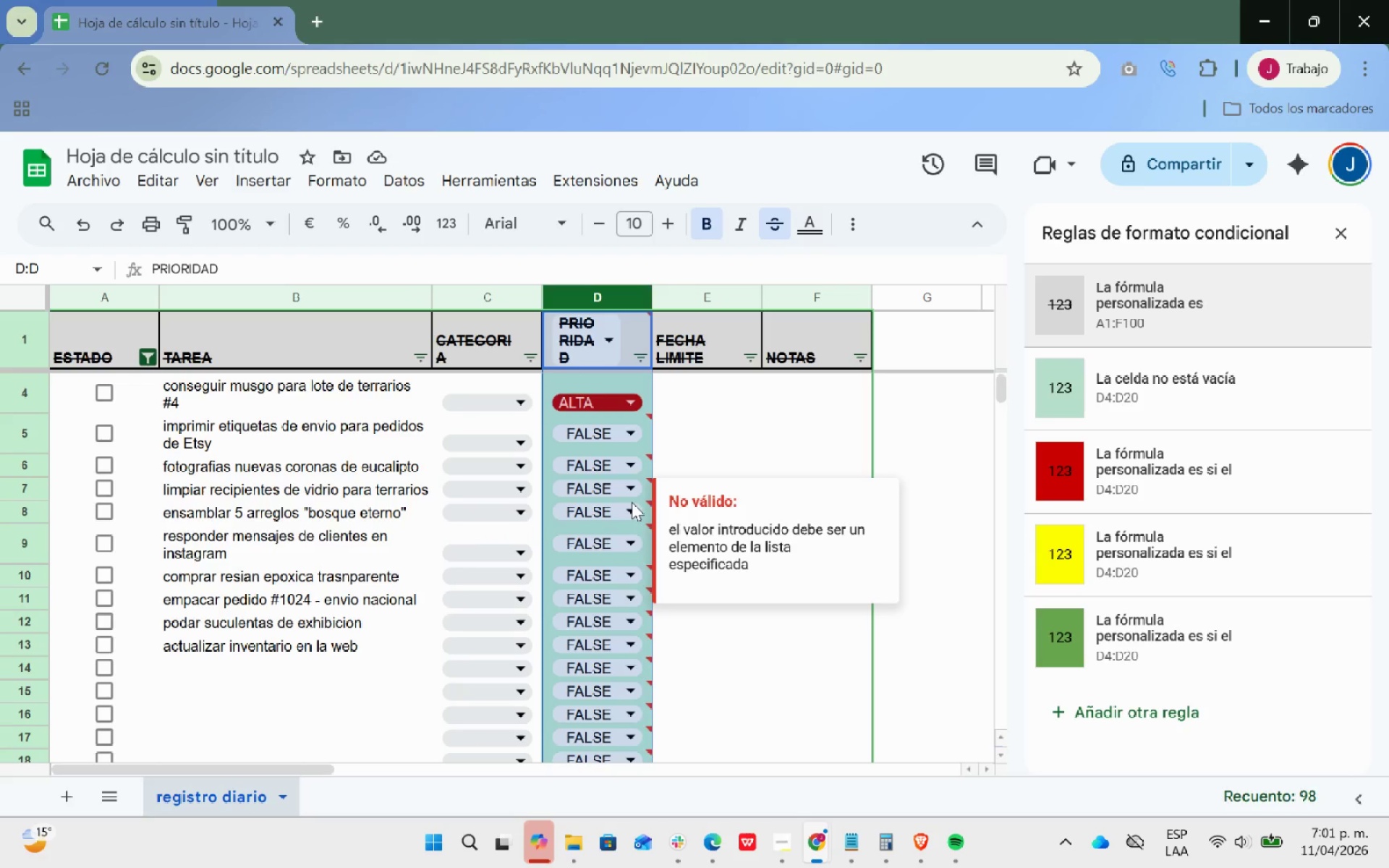 
key(Delete)
 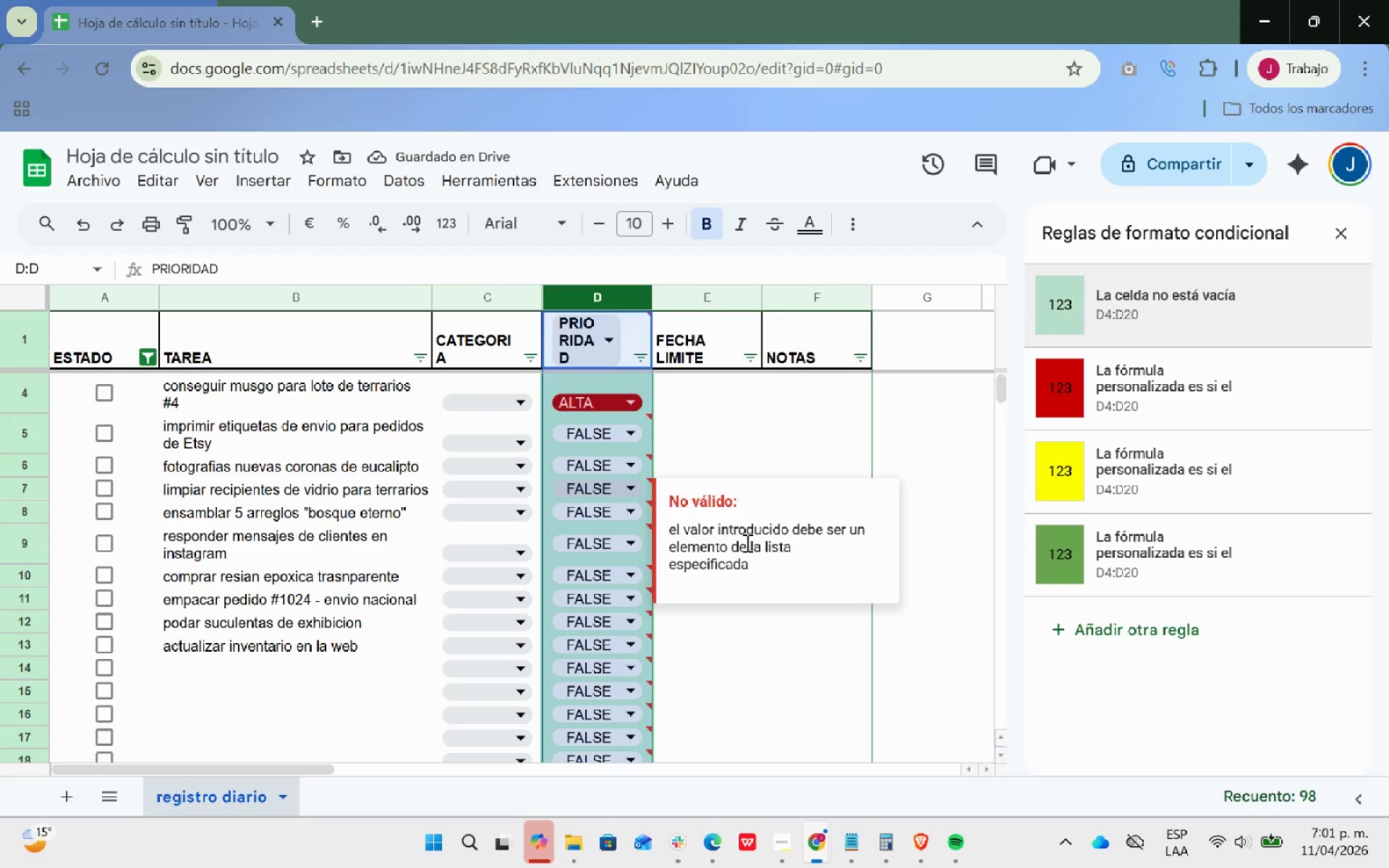 
key(Control+Z)
 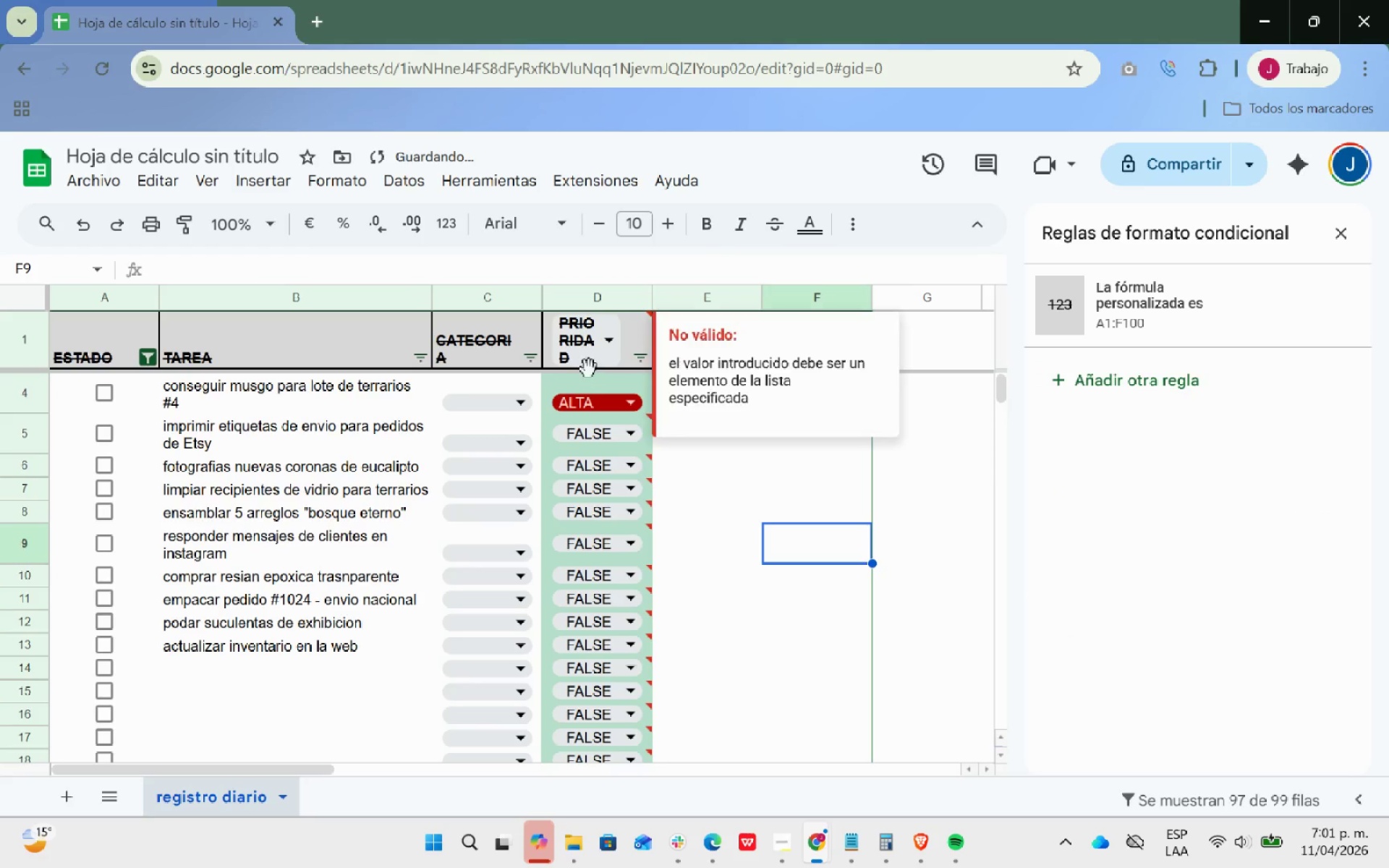 
left_click_drag(start_coordinate=[594, 382], to_coordinate=[612, 591])
 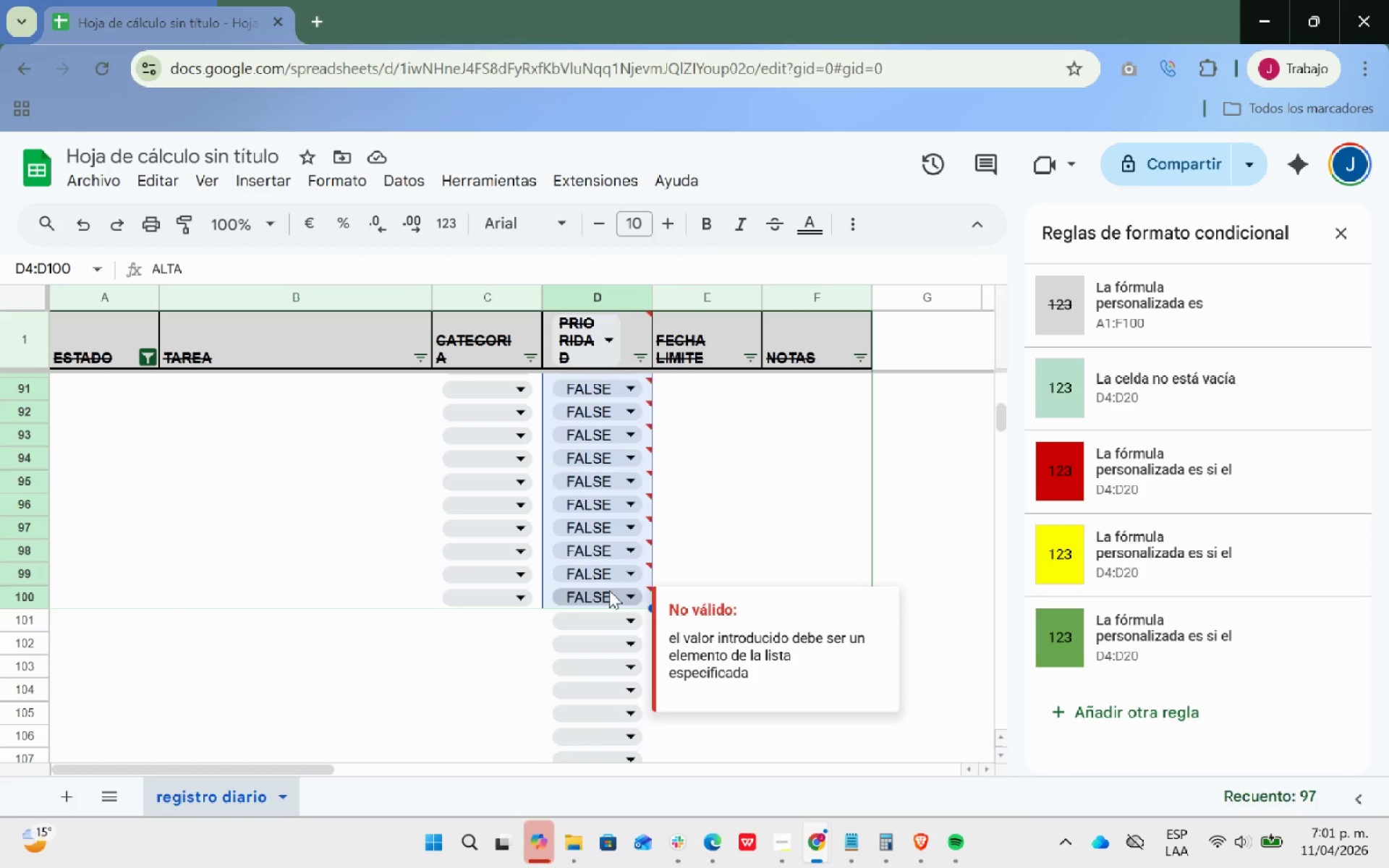 
scroll: coordinate [619, 584], scroll_direction: down, amount: 22.0
 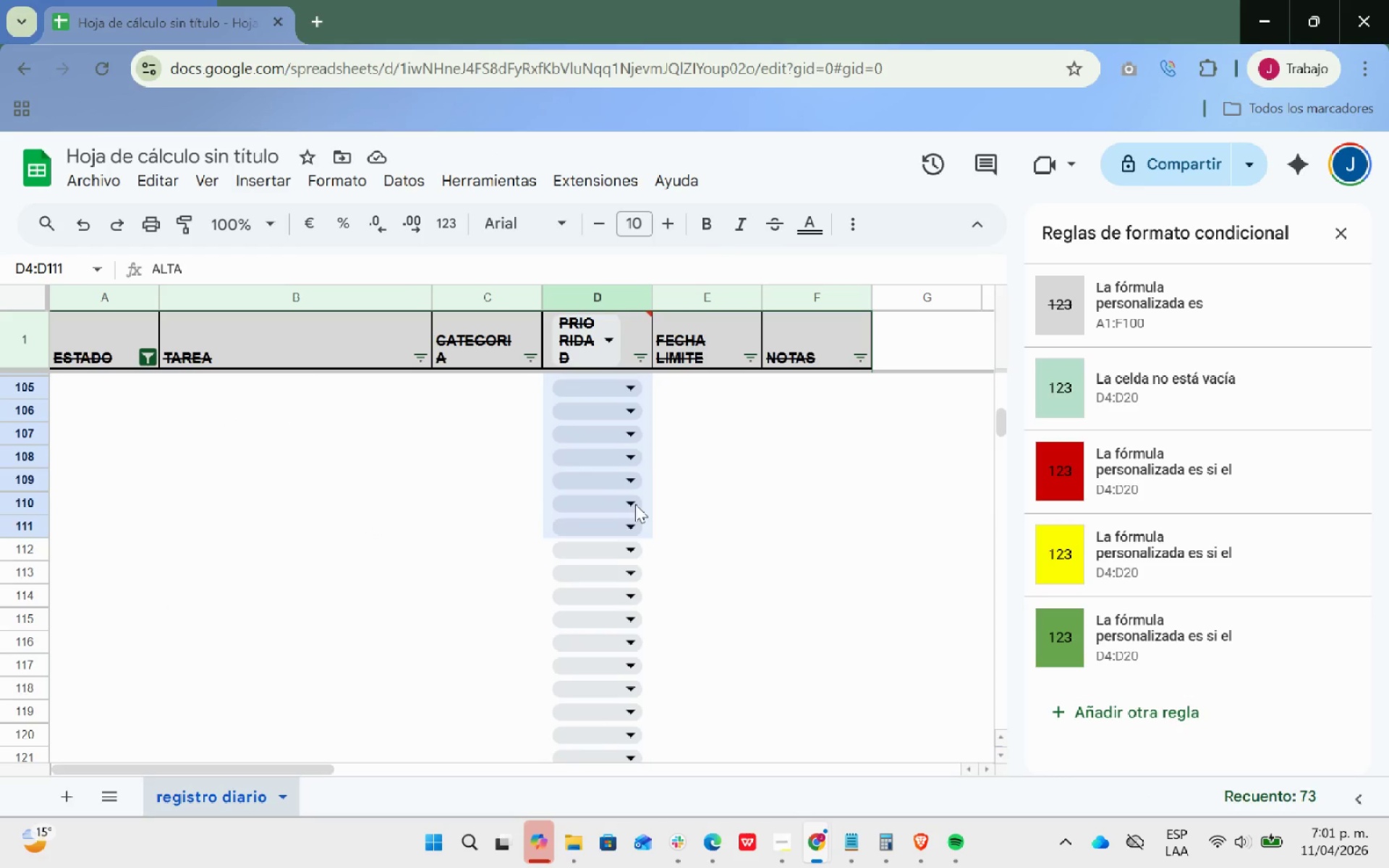 
scroll: coordinate [635, 504], scroll_direction: up, amount: 3.0
 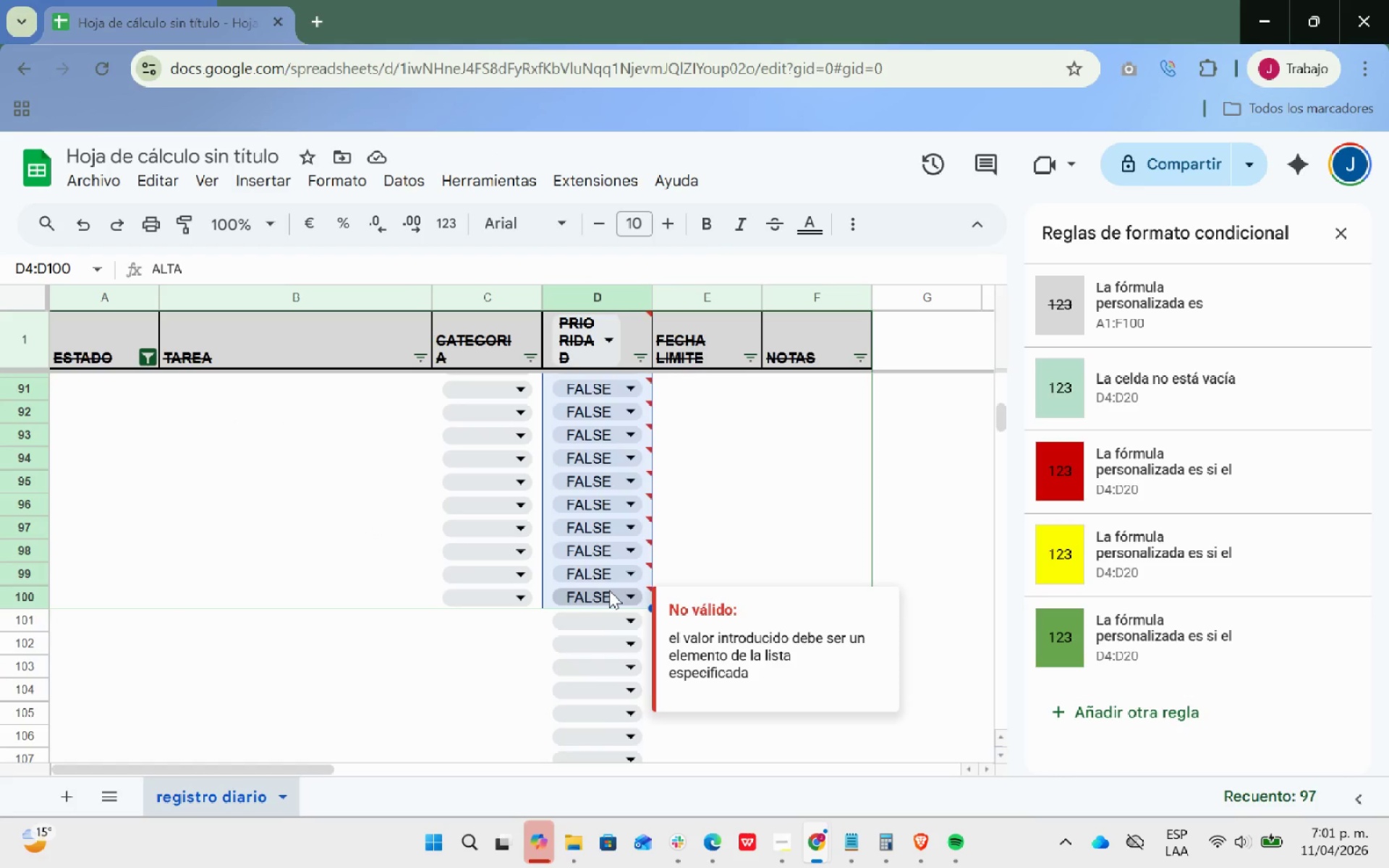 
key(Delete)
 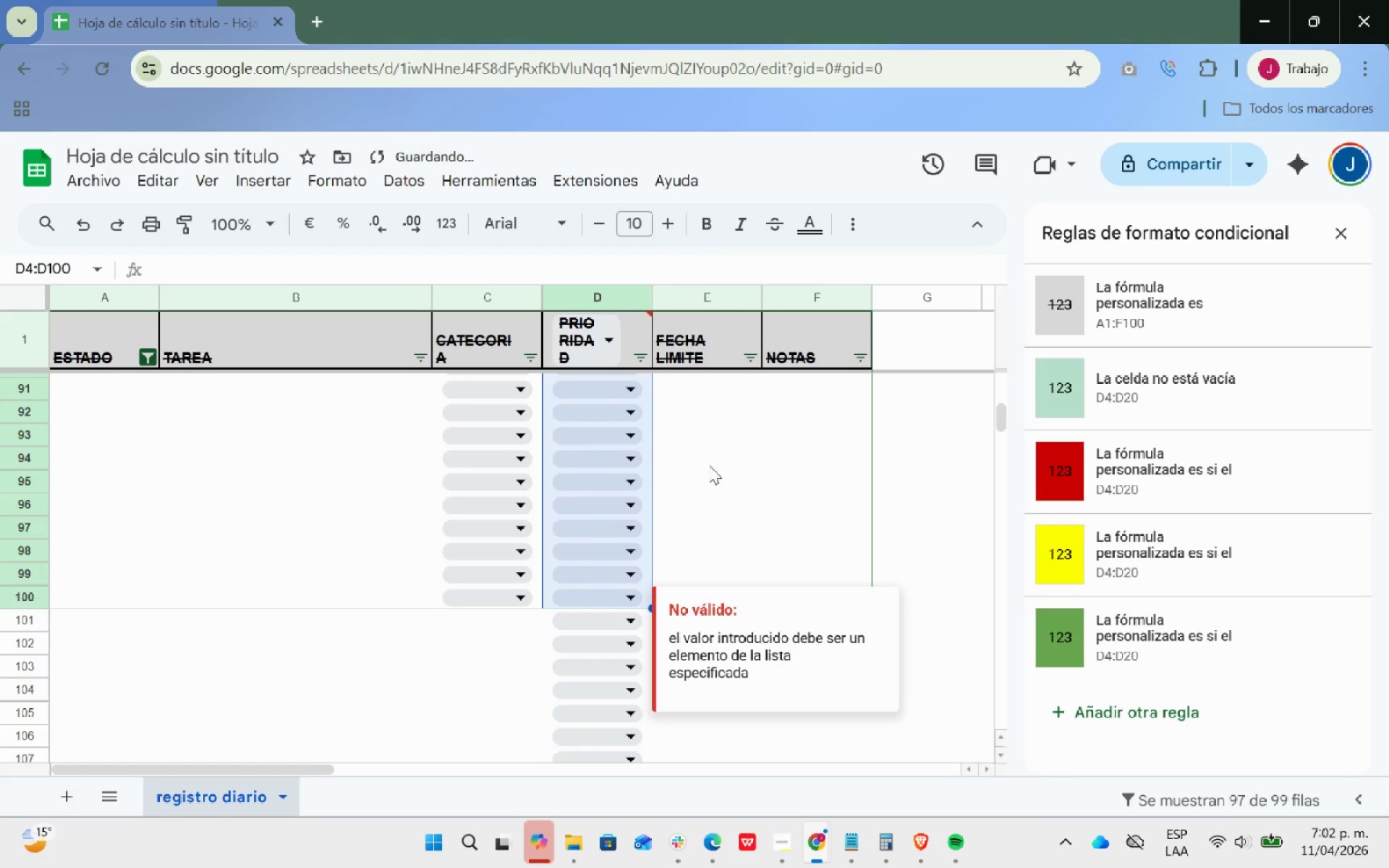 
scroll: coordinate [818, 523], scroll_direction: up, amount: 33.0
 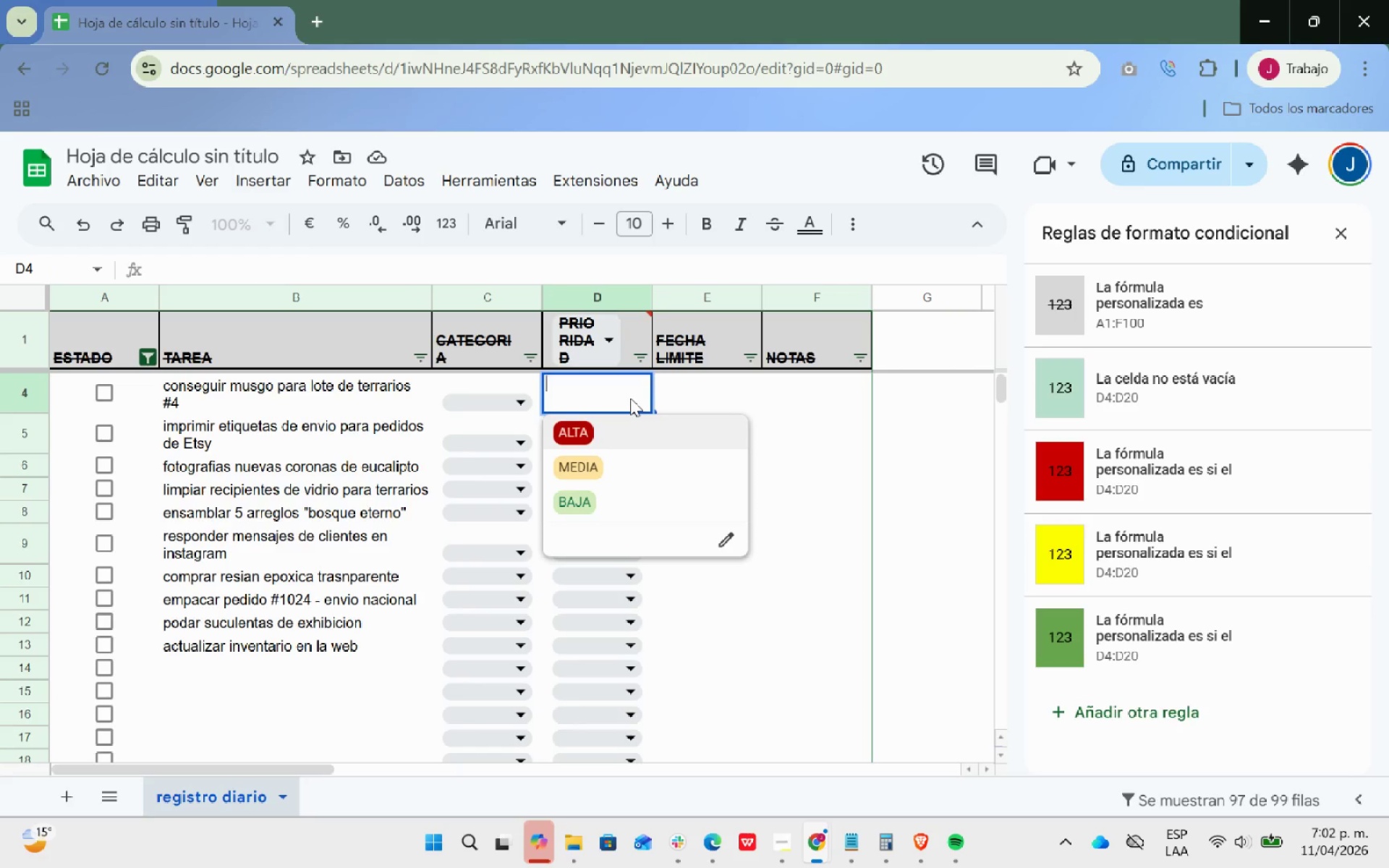 
left_click([583, 435])
 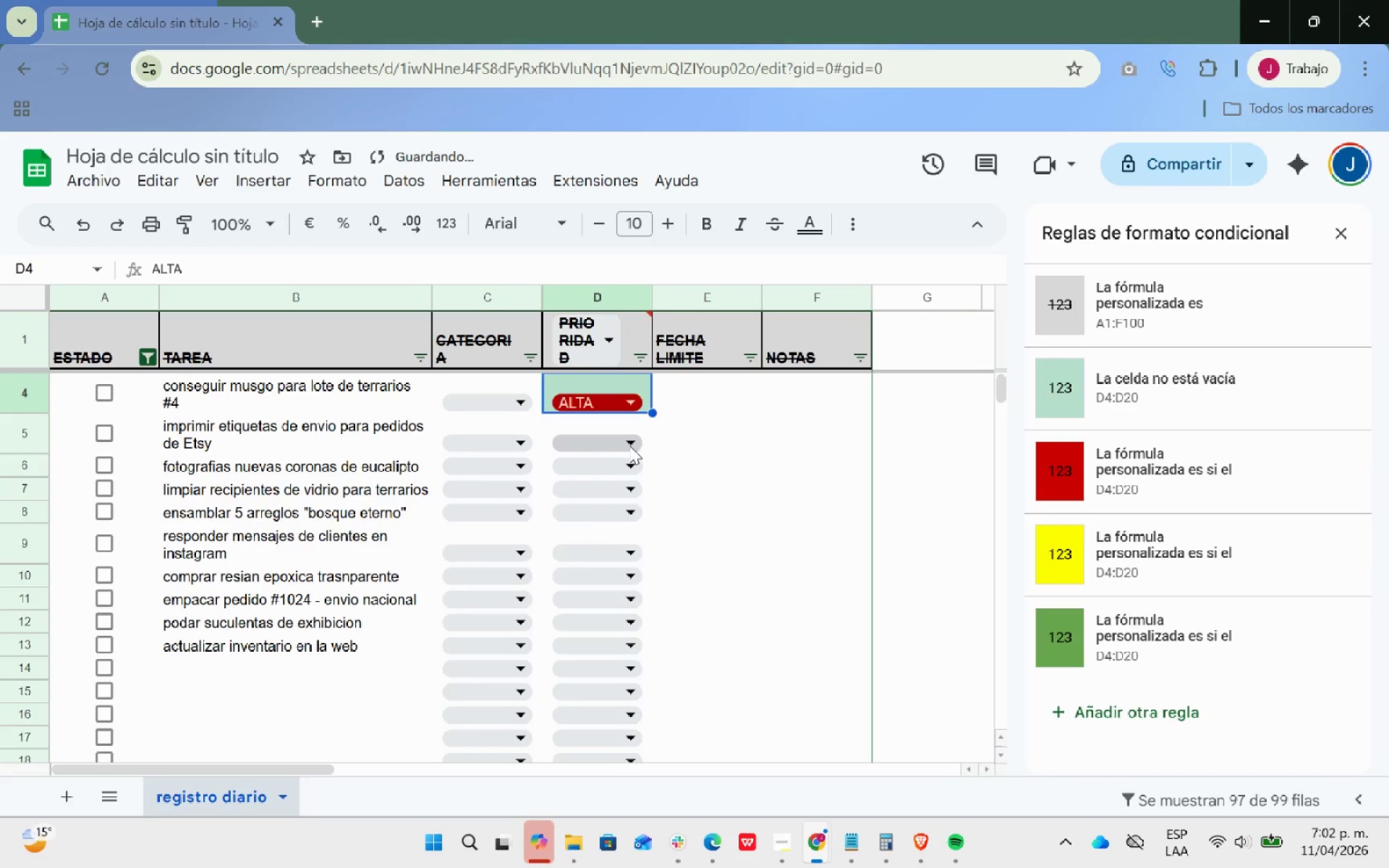 
left_click([579, 498])
 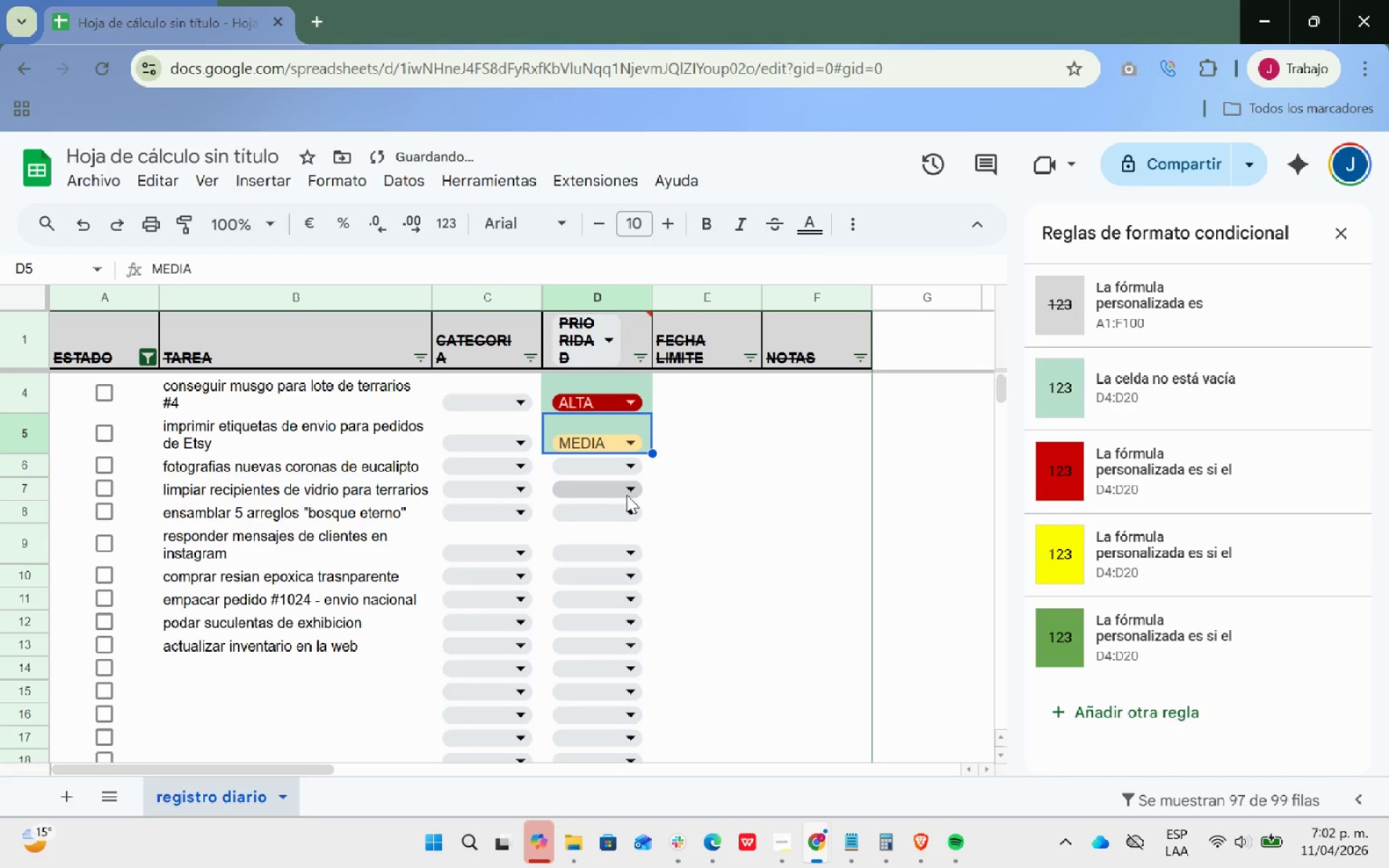 
mouse_move([619, 498])
 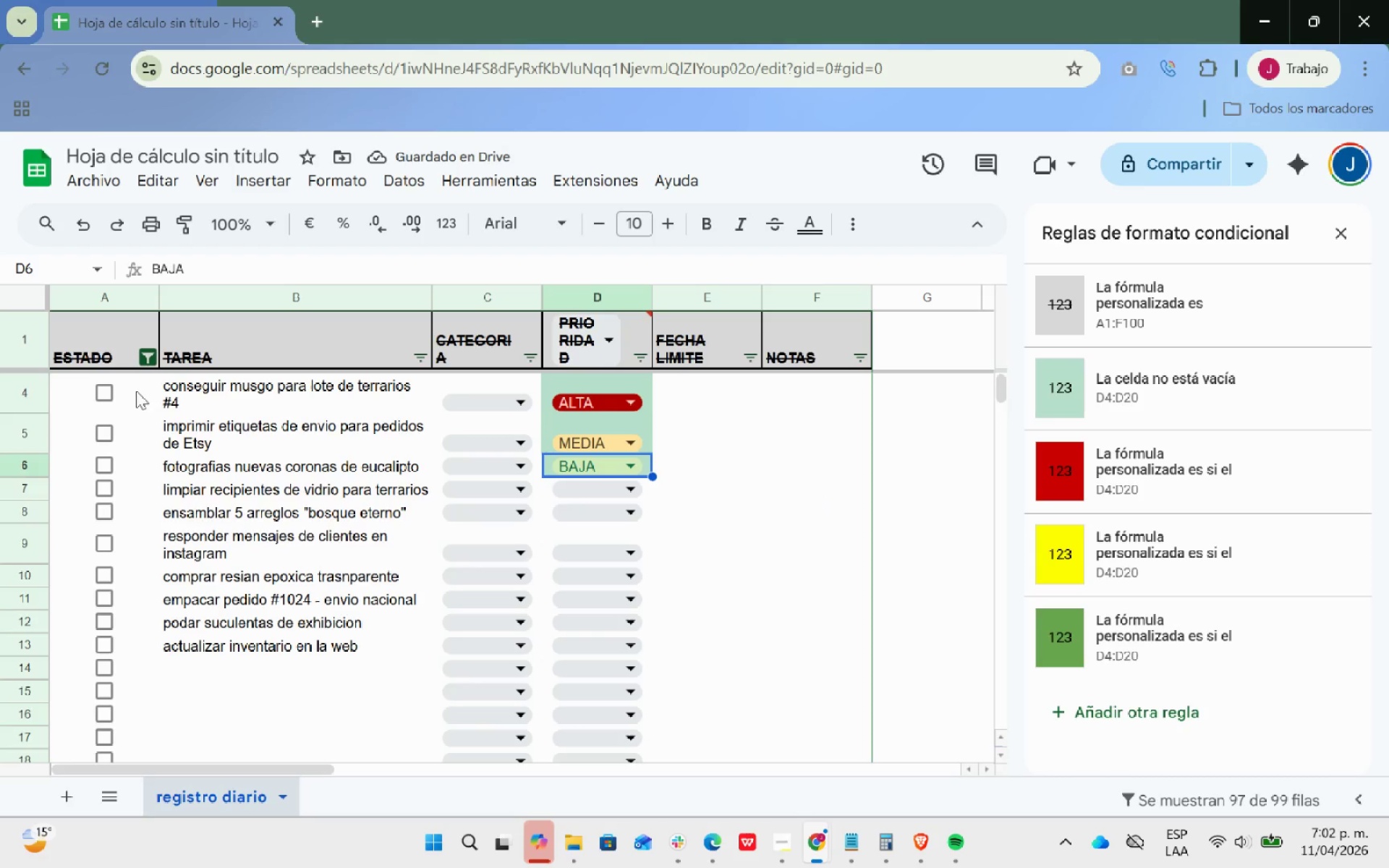 
wait(5.44)
 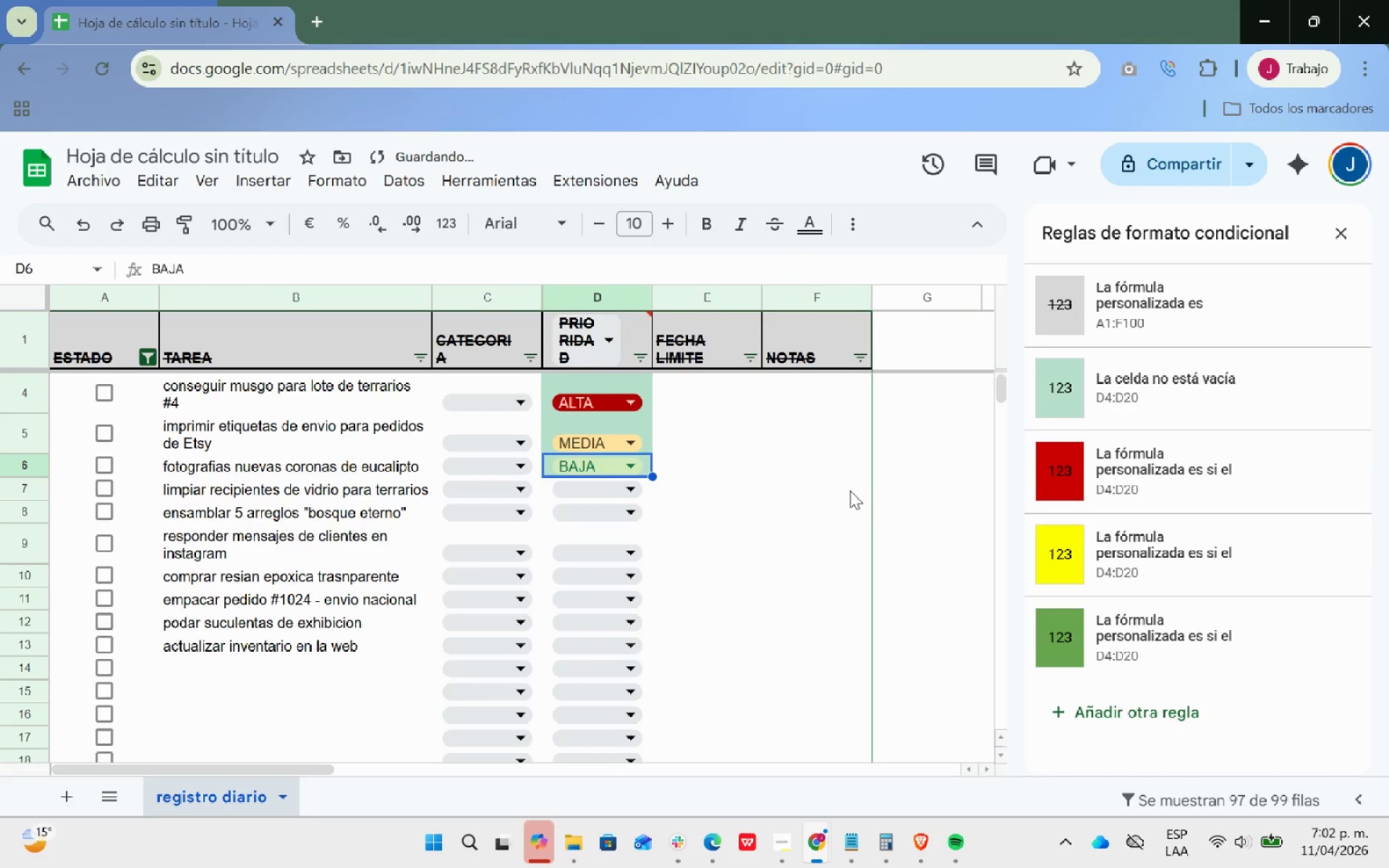 
left_click([107, 431])
 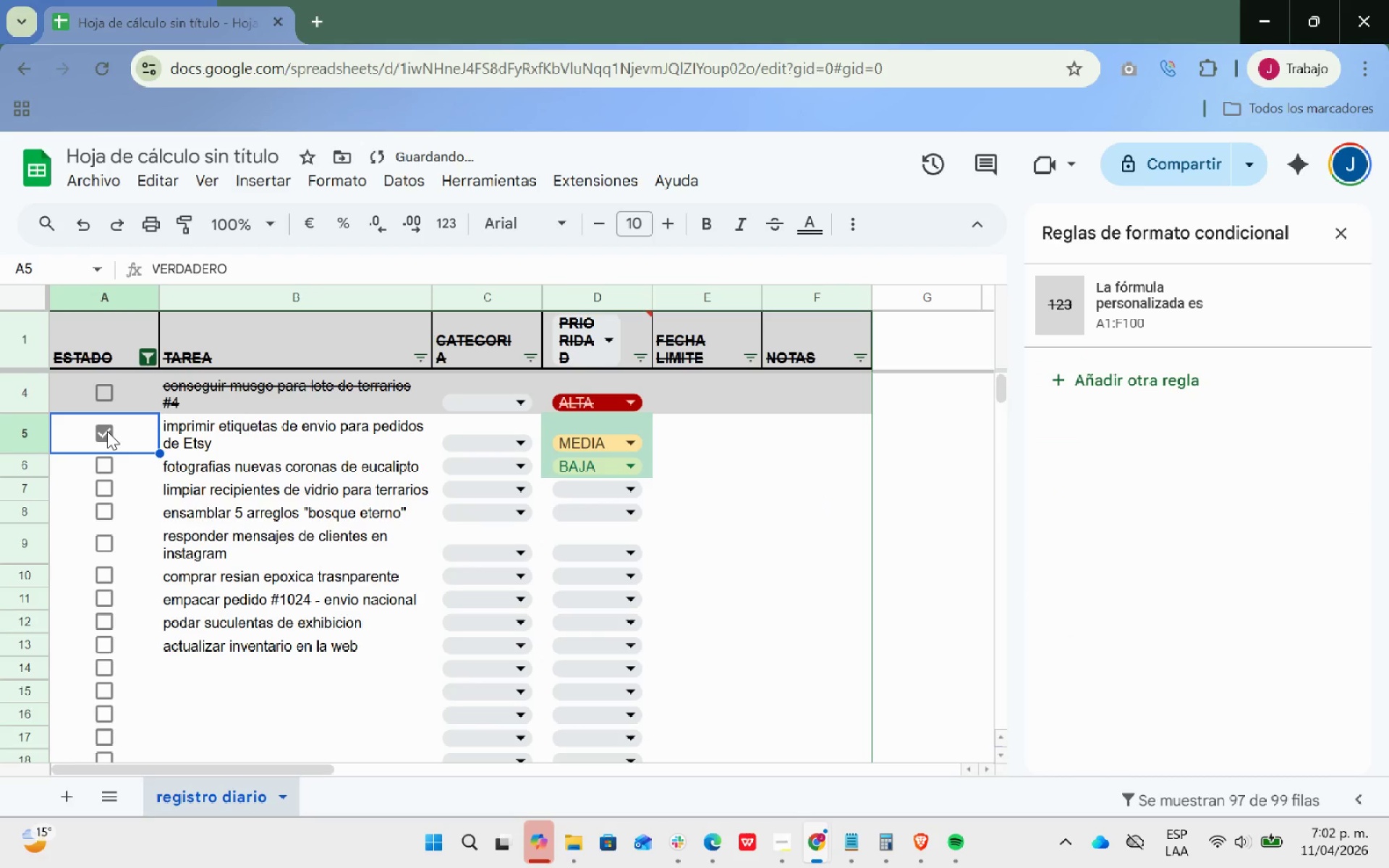 
left_click([107, 431])
 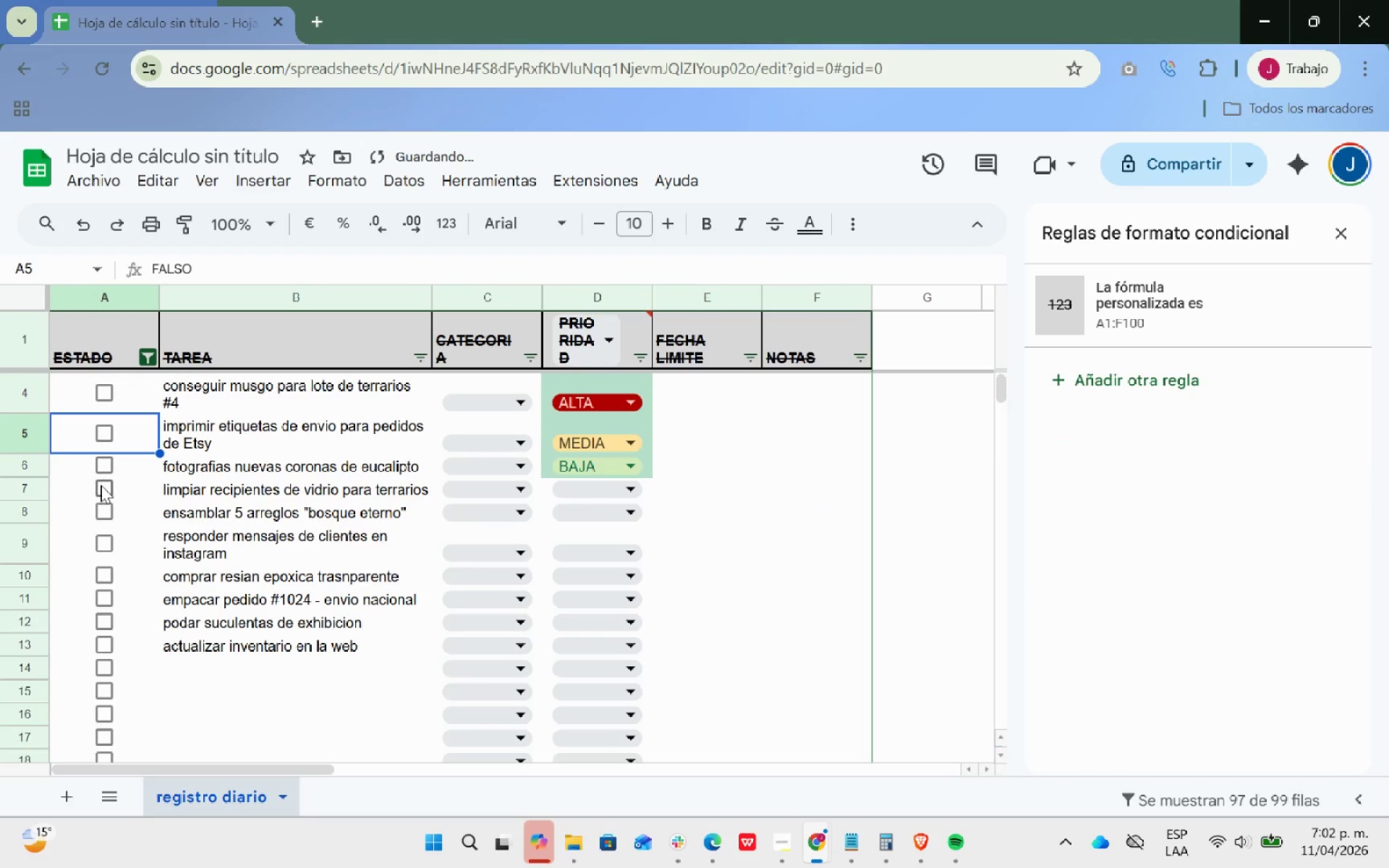 
left_click([101, 488])
 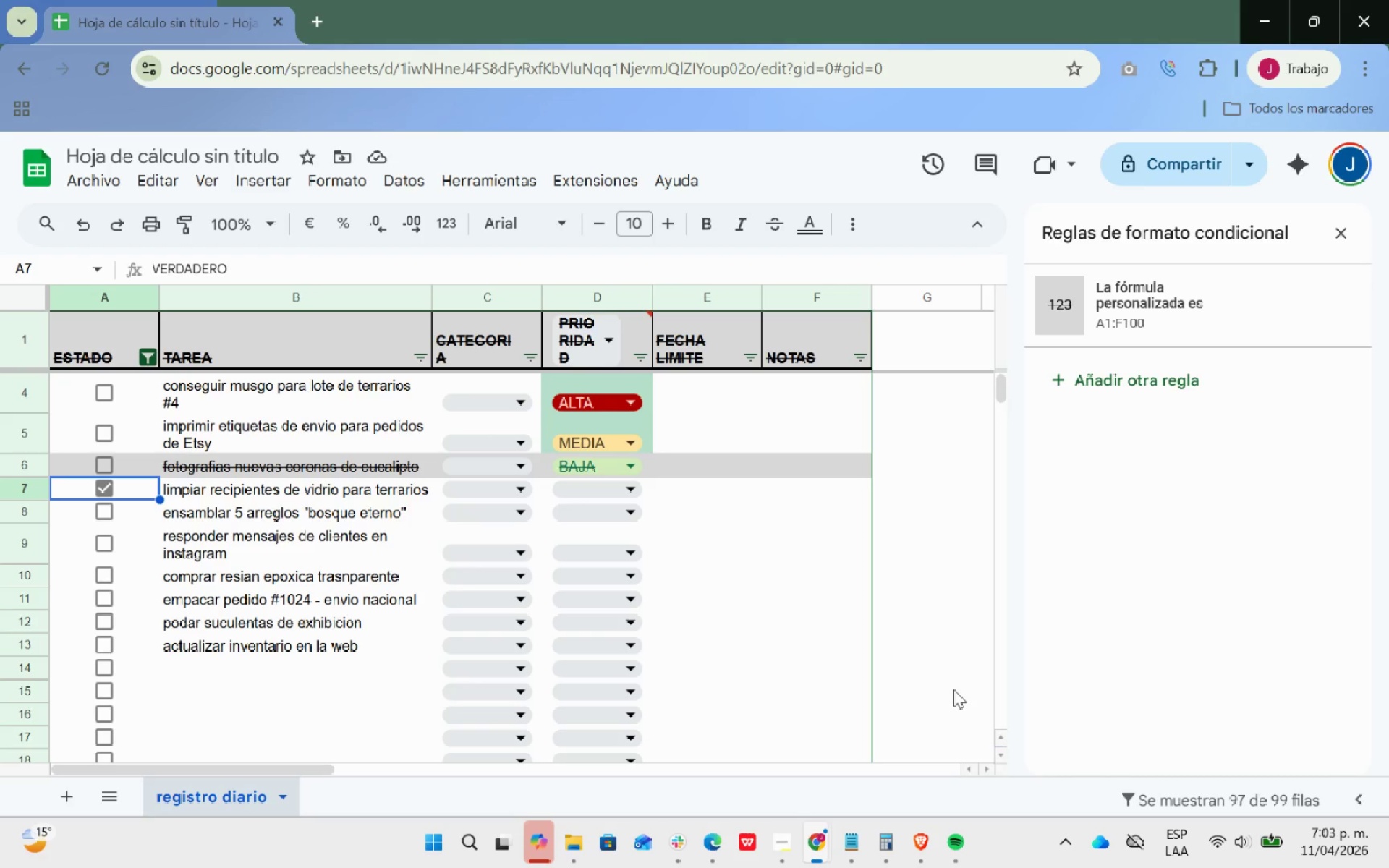 
wait(99.42)
 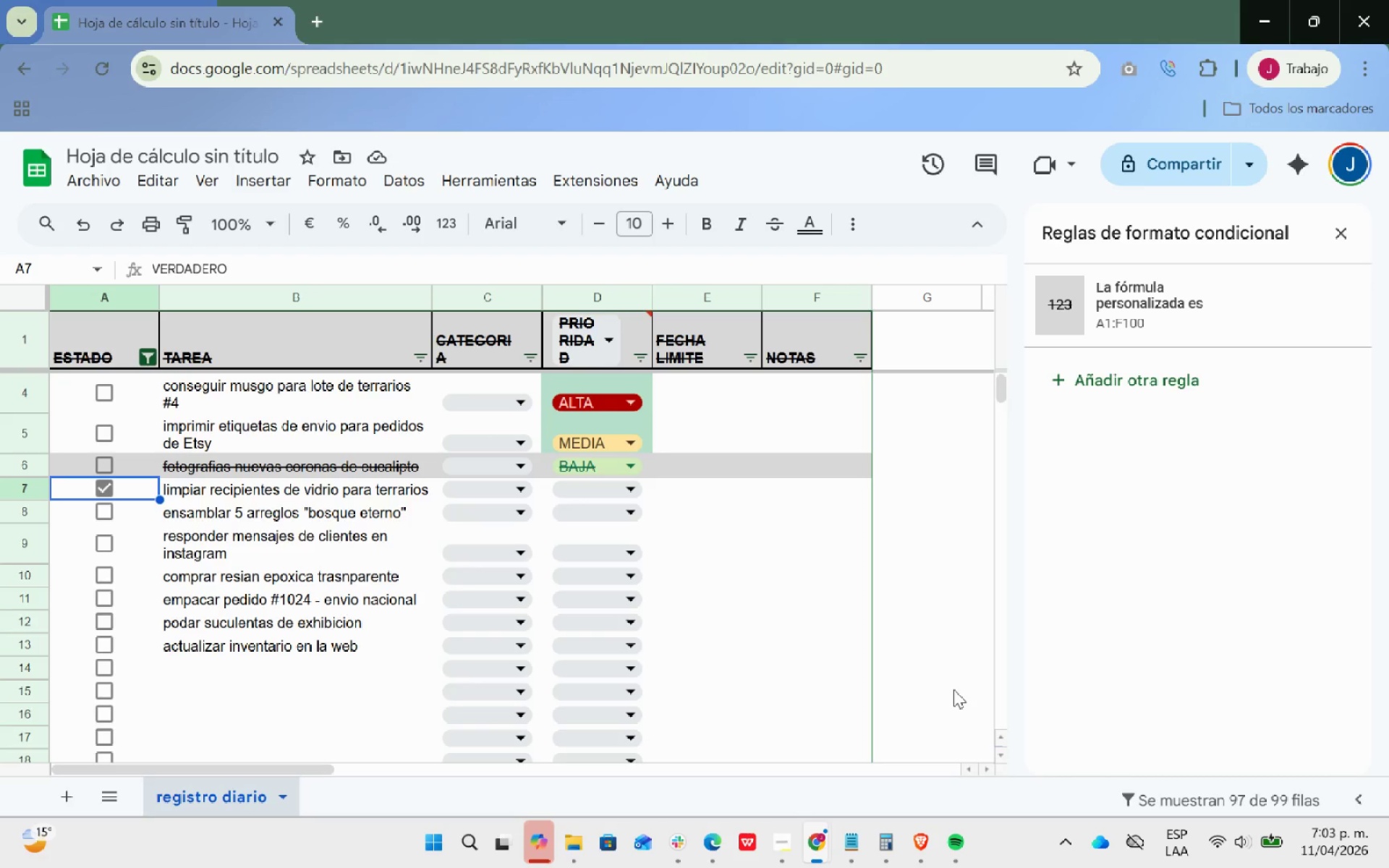 
left_click([147, 356])
 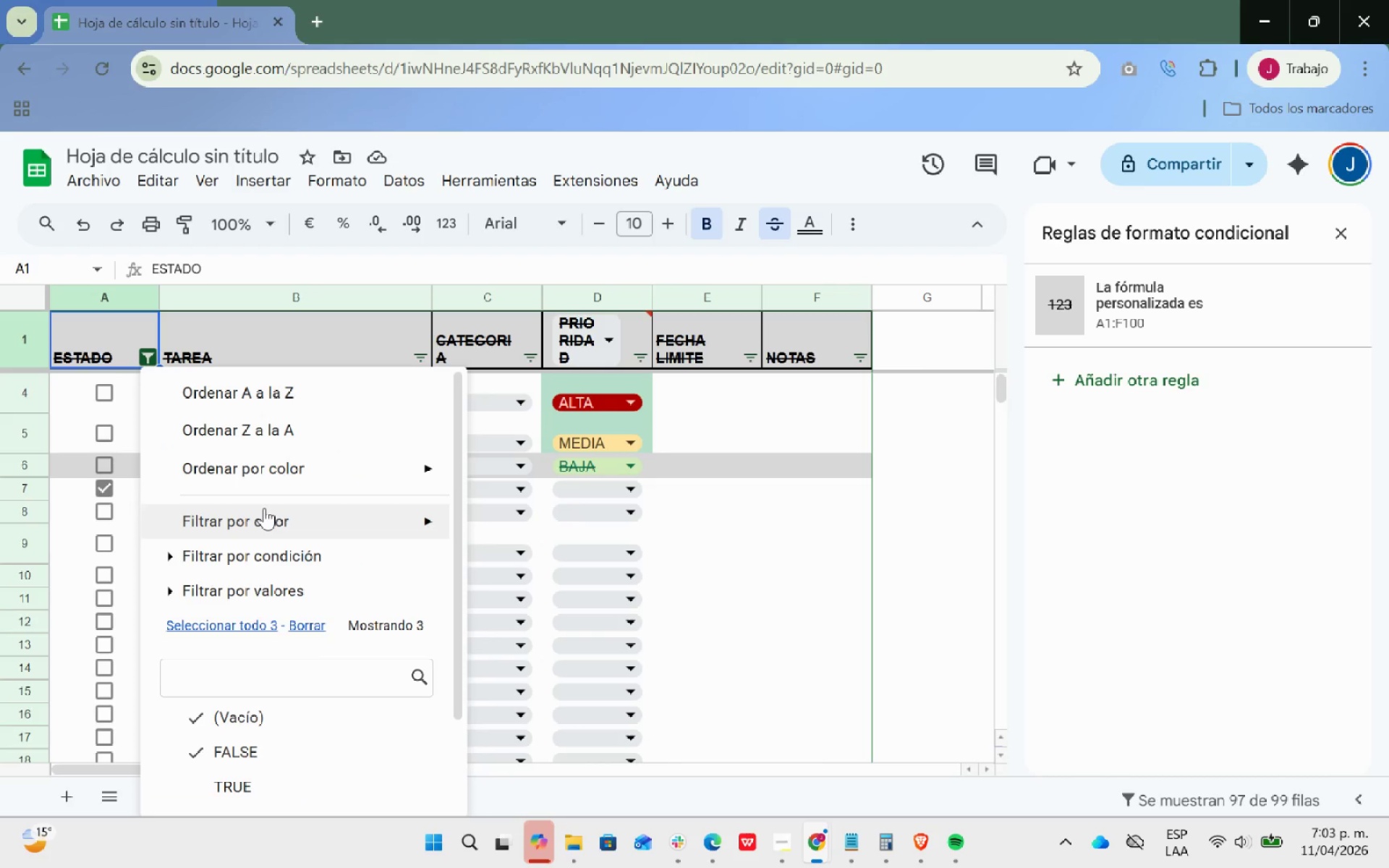 
scroll: coordinate [265, 508], scroll_direction: down, amount: 1.0
 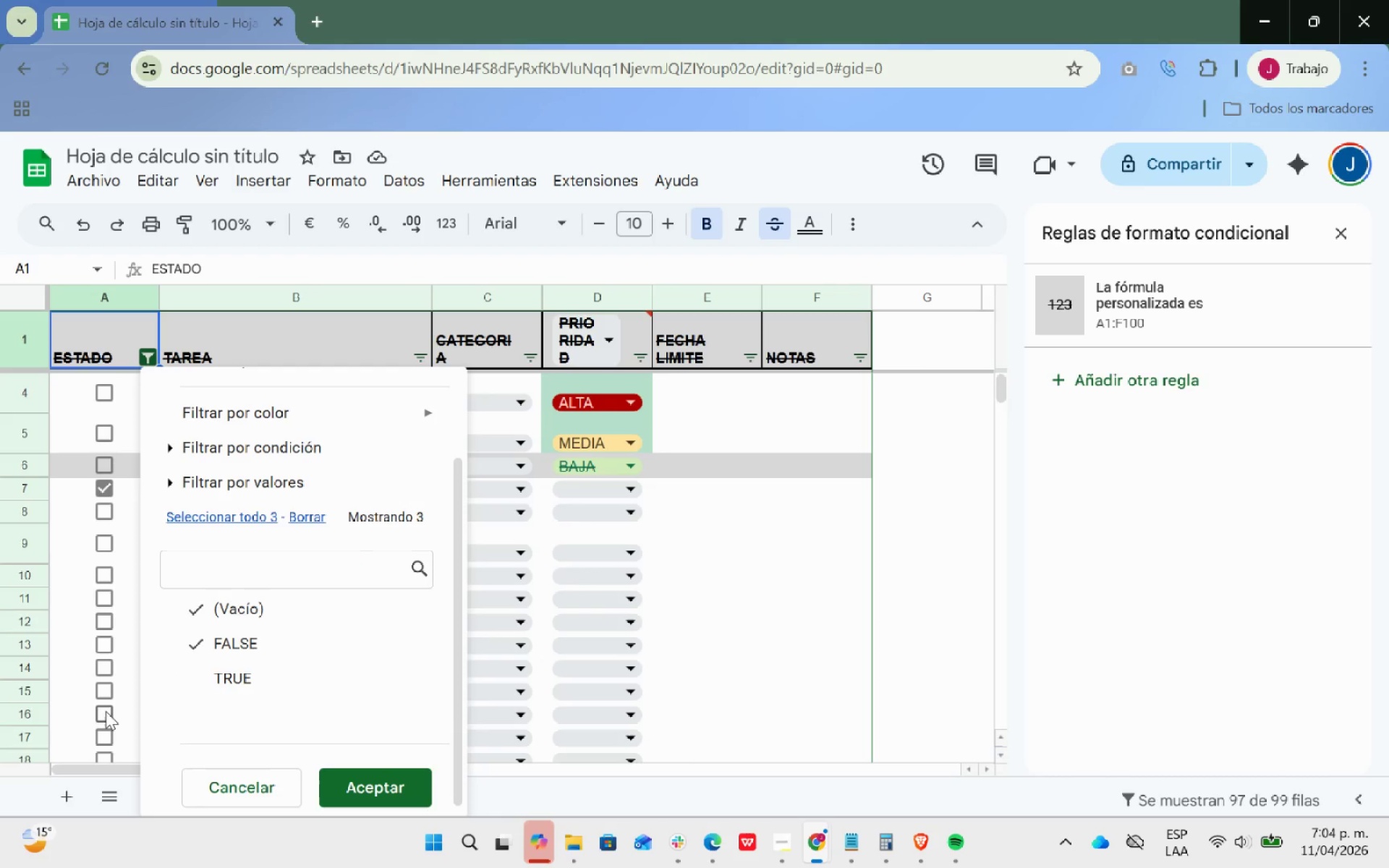 
left_click([214, 684])
 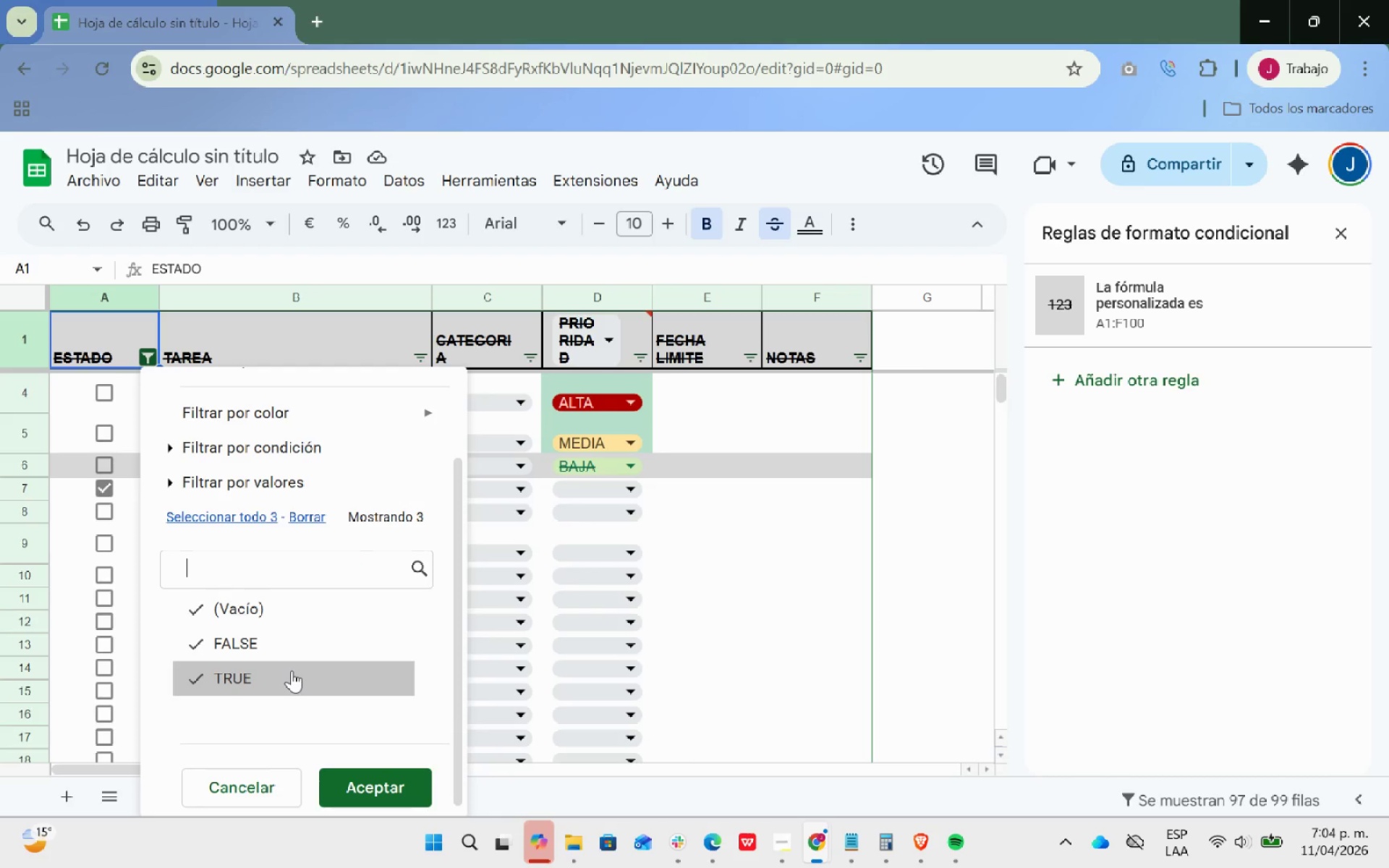 
left_click([381, 788])
 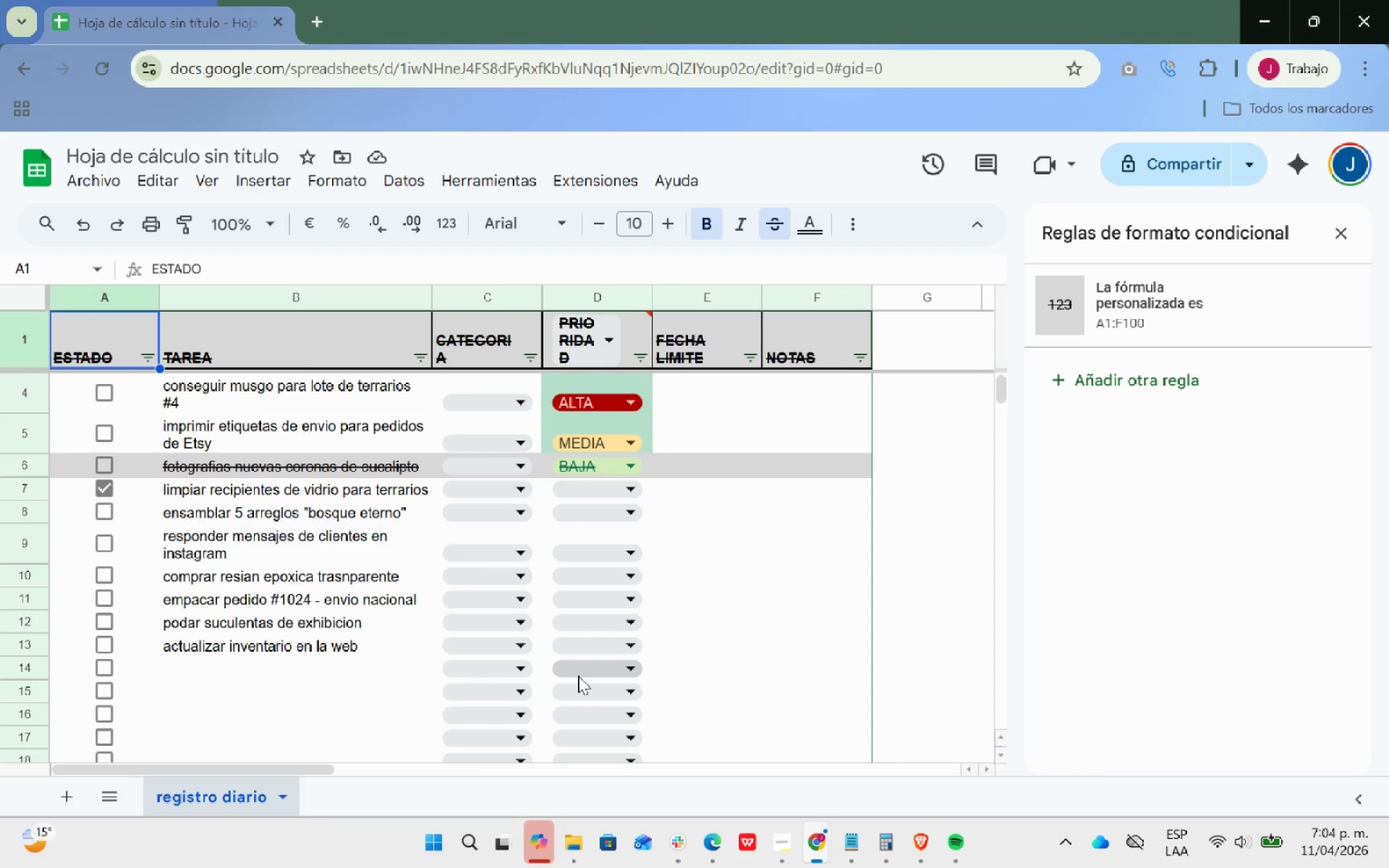 
scroll: coordinate [322, 690], scroll_direction: down, amount: 2.0
 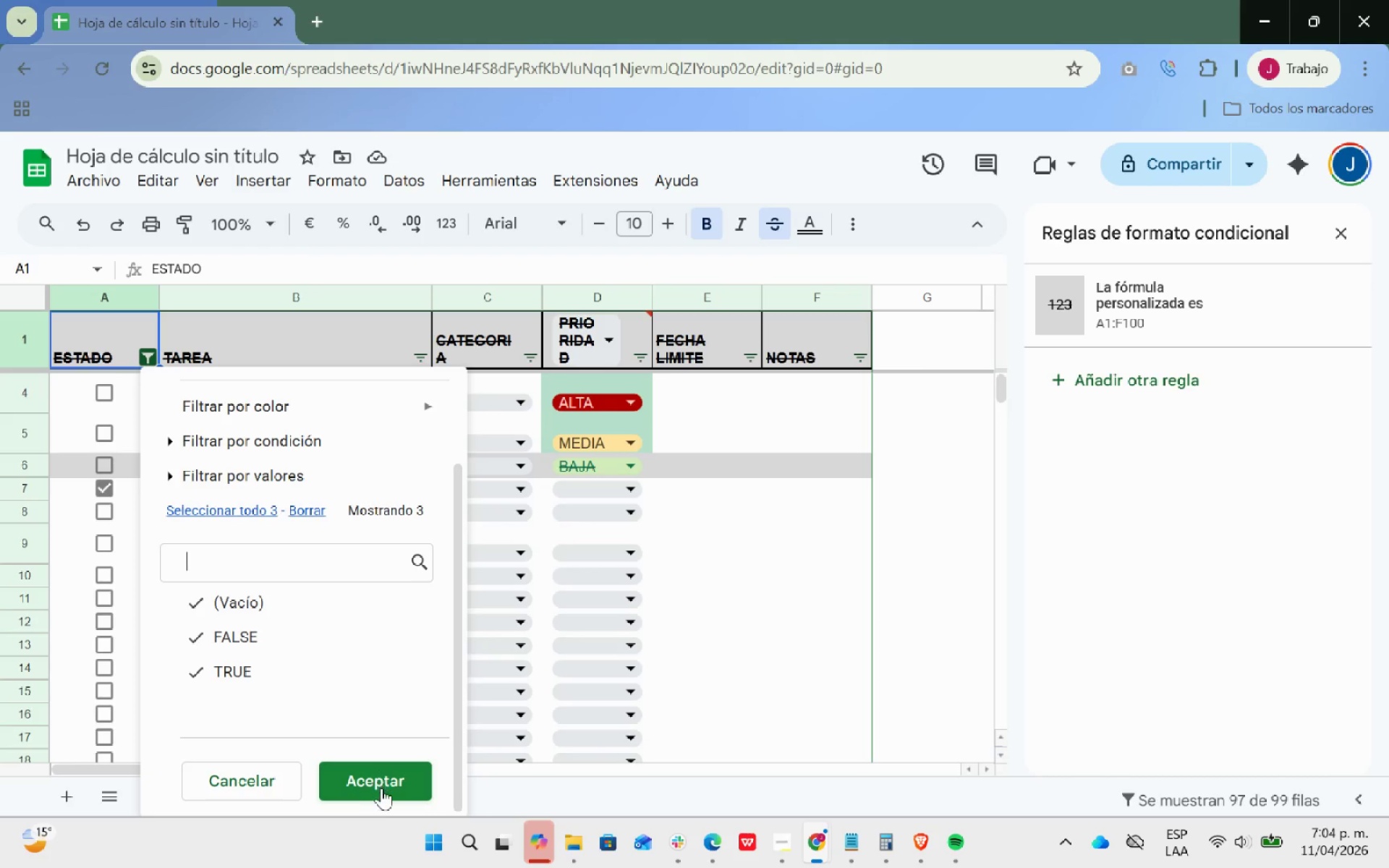 
wait(25.65)
 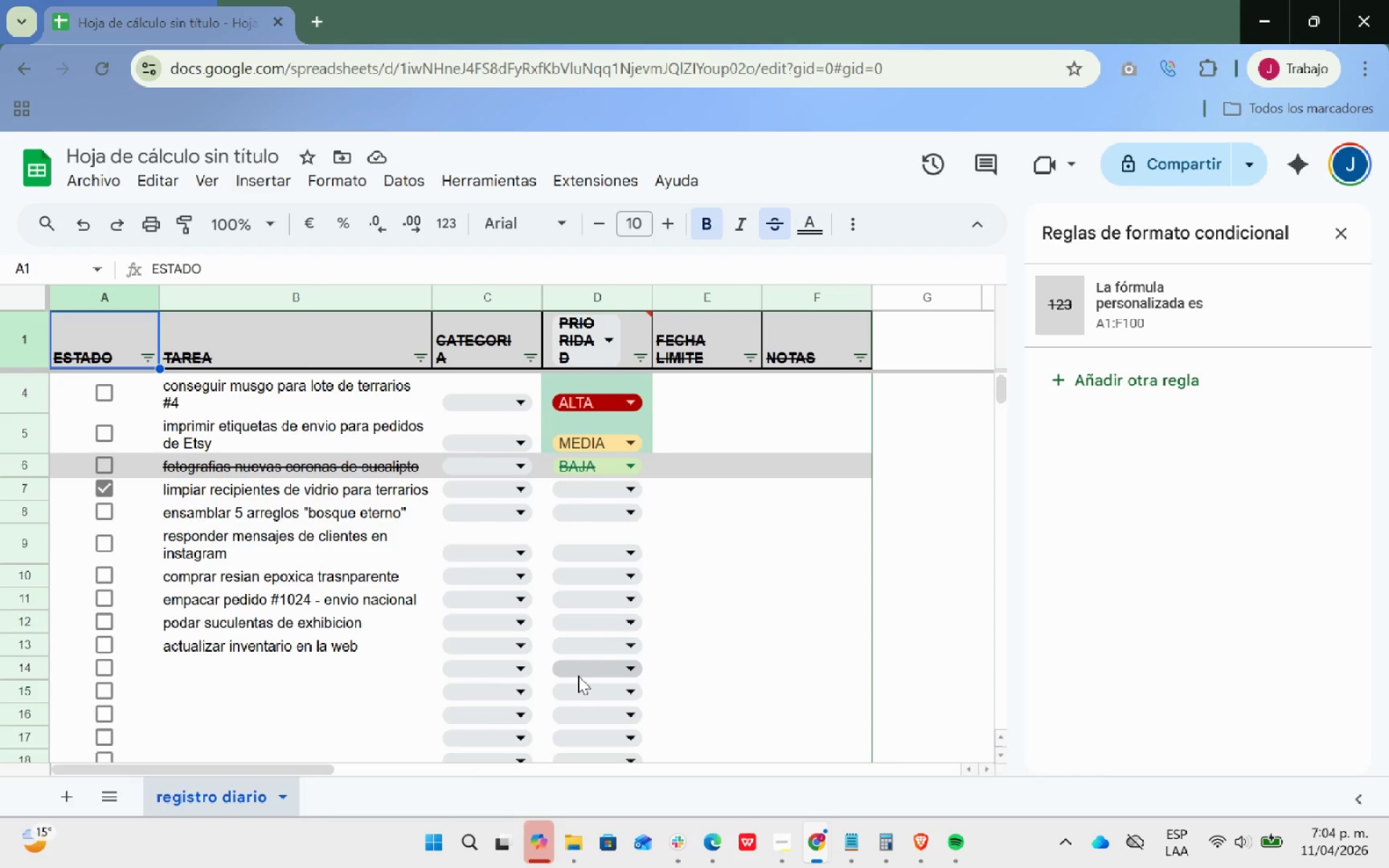 
scroll: coordinate [858, 506], scroll_direction: up, amount: 12.0
 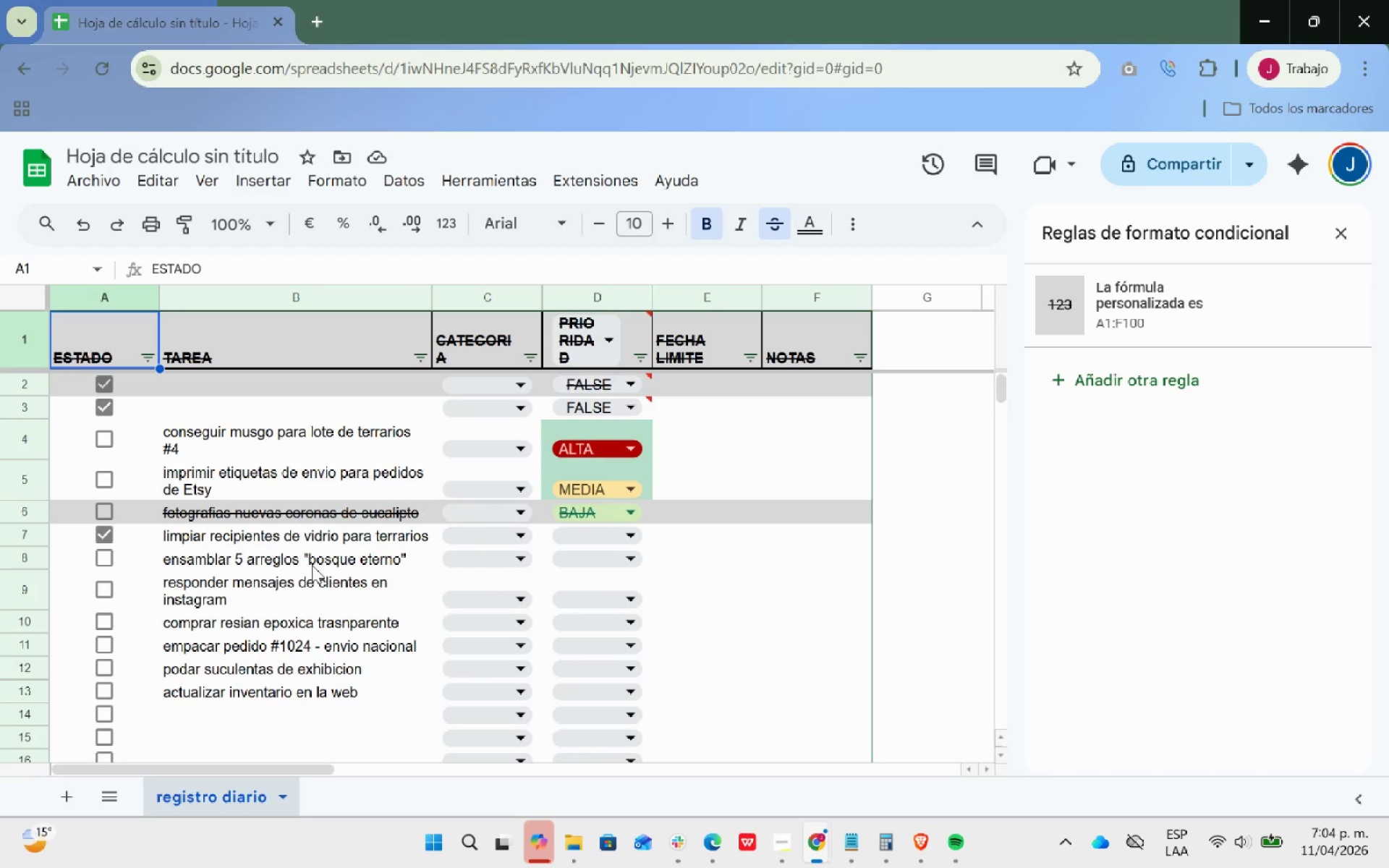 
wait(5.8)
 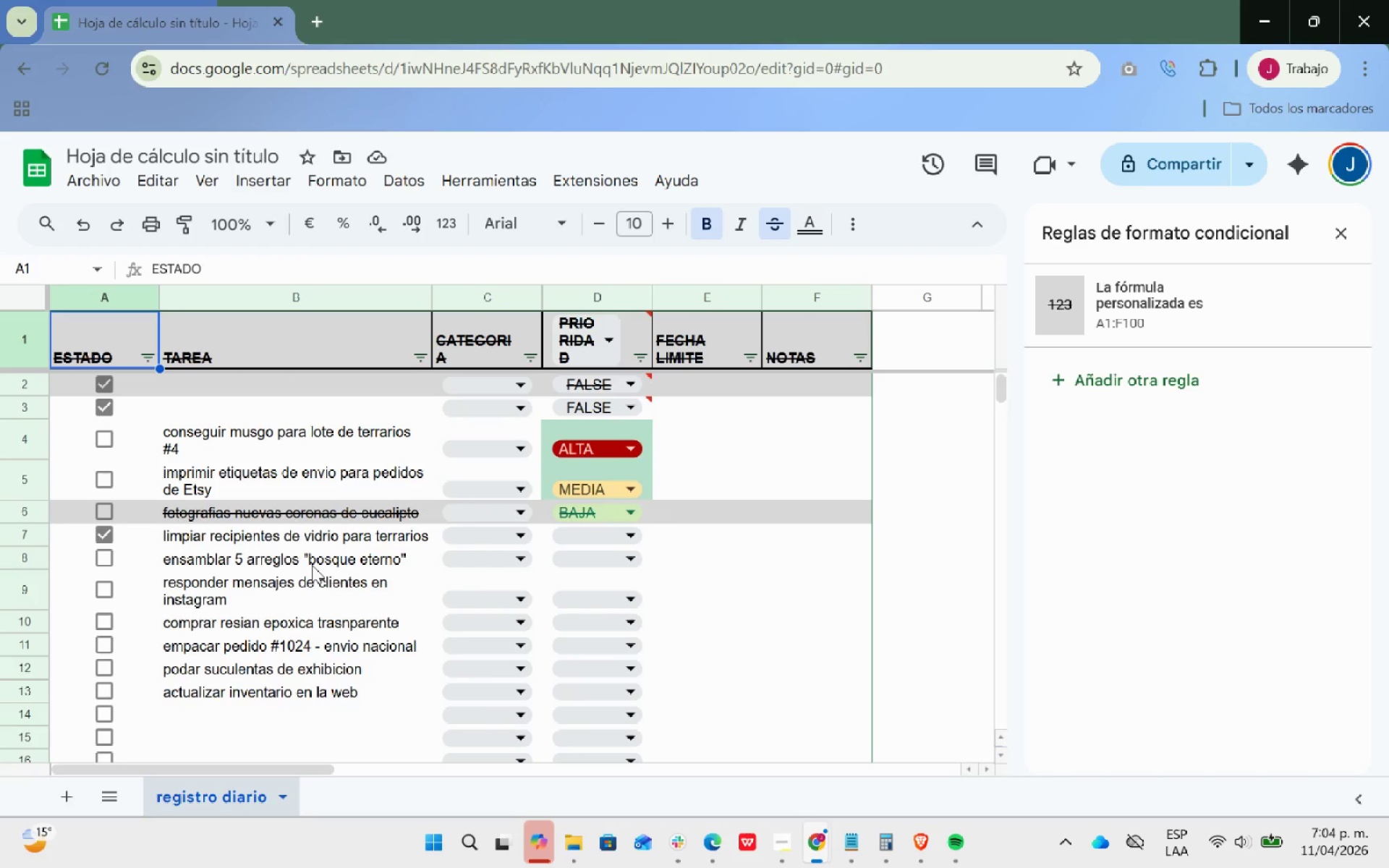 
key(Alt+Tab)